 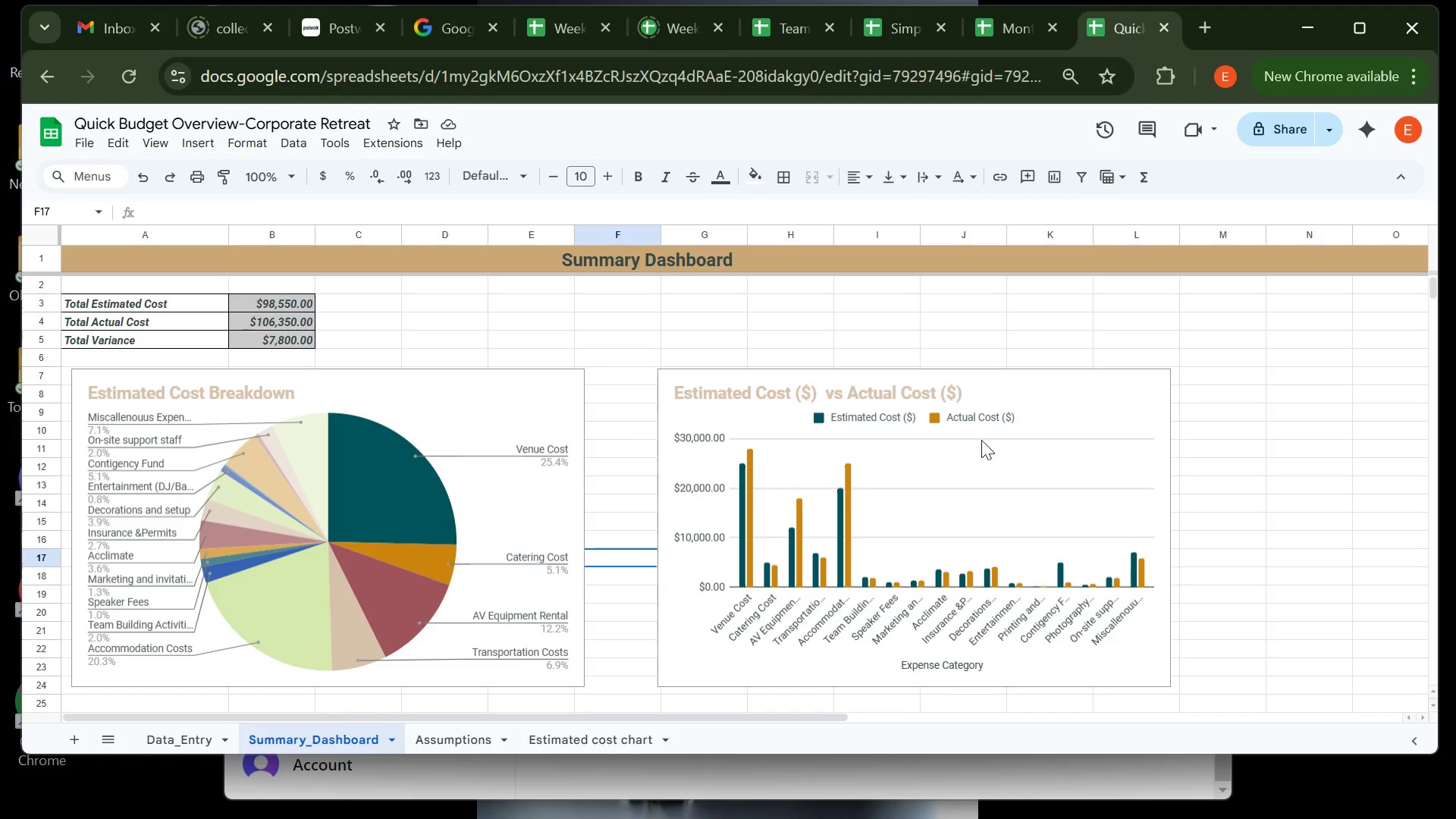 
left_click([1064, 497])
 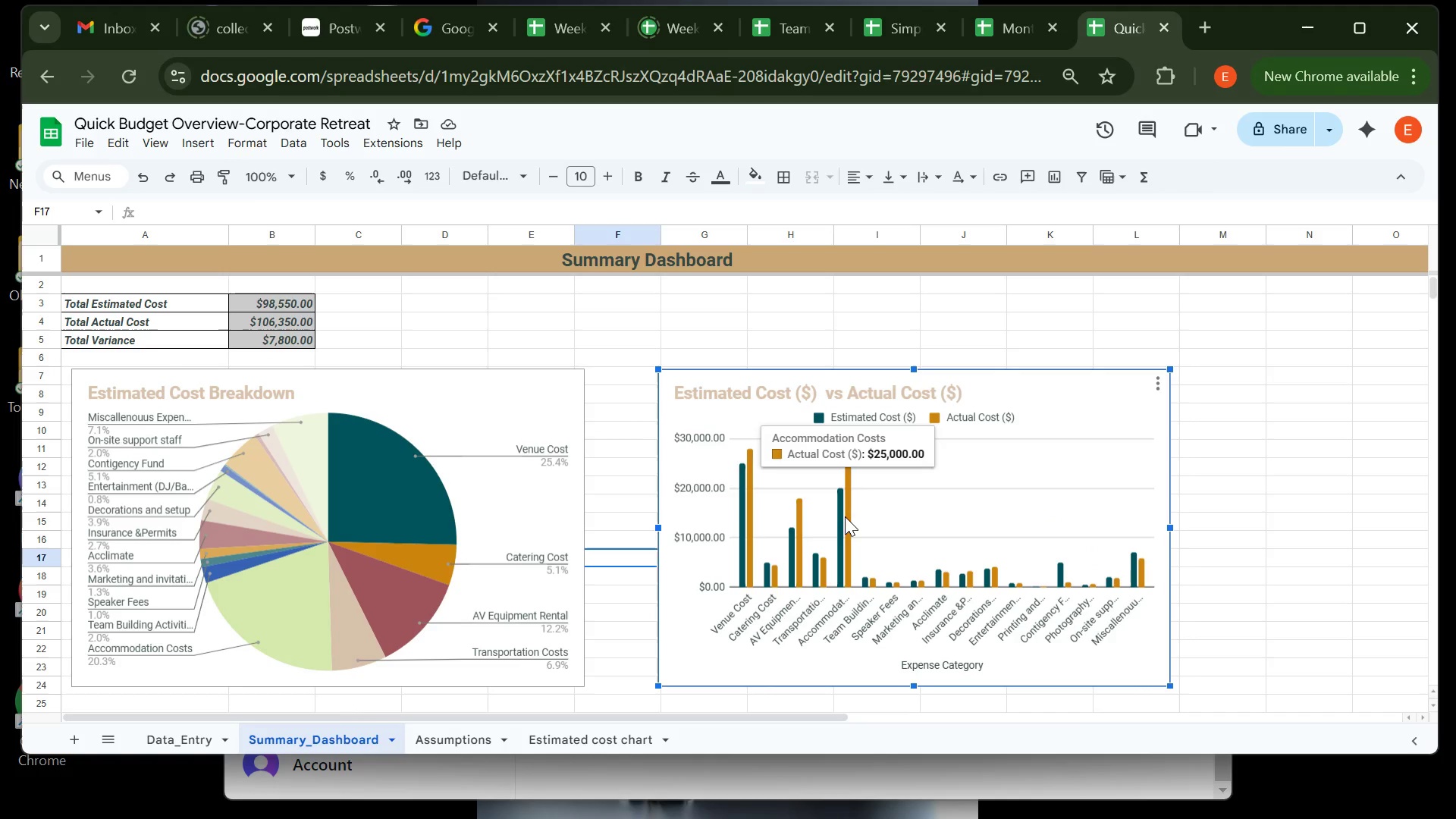 
left_click([846, 516])
 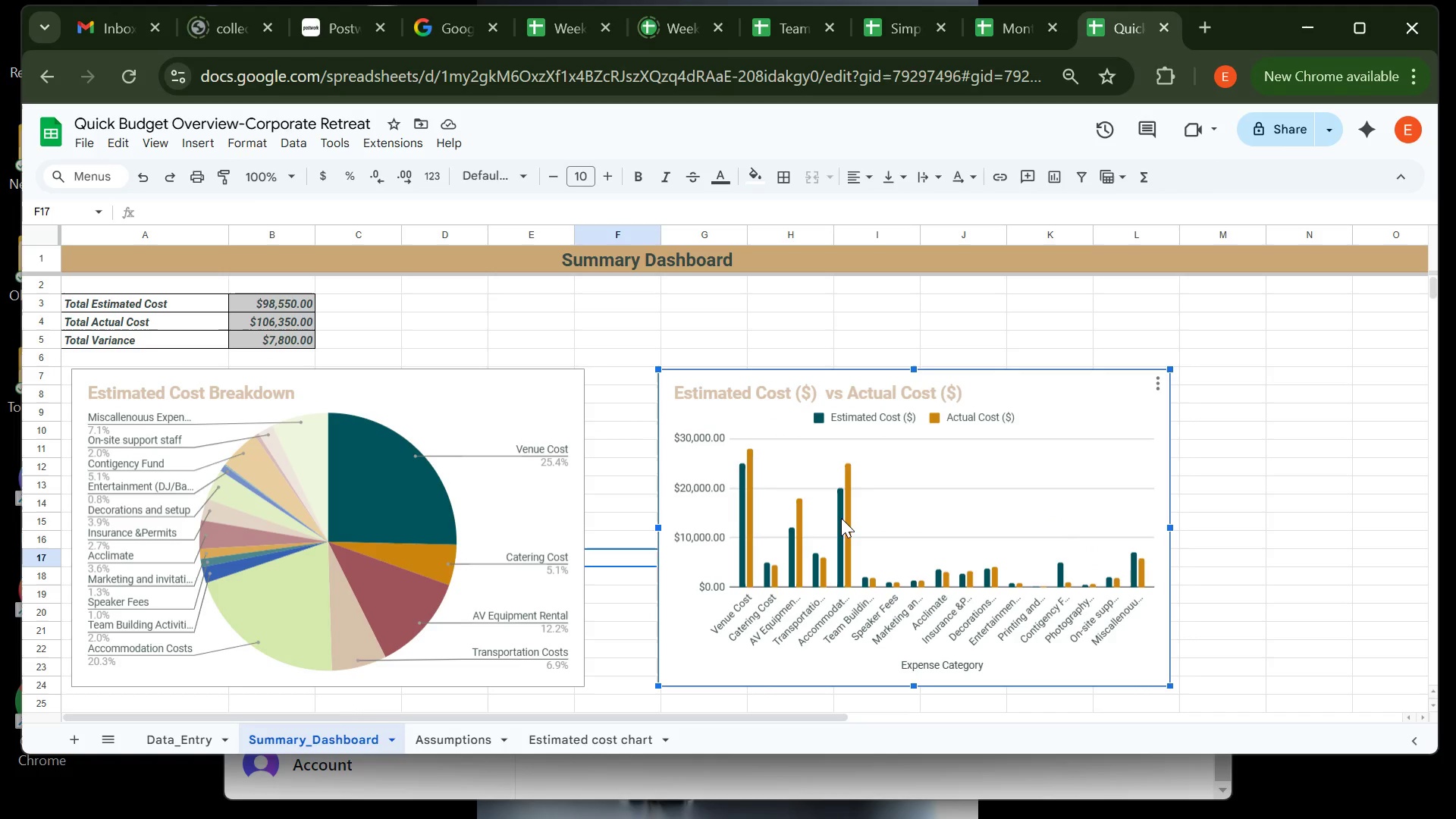 
left_click([841, 518])
 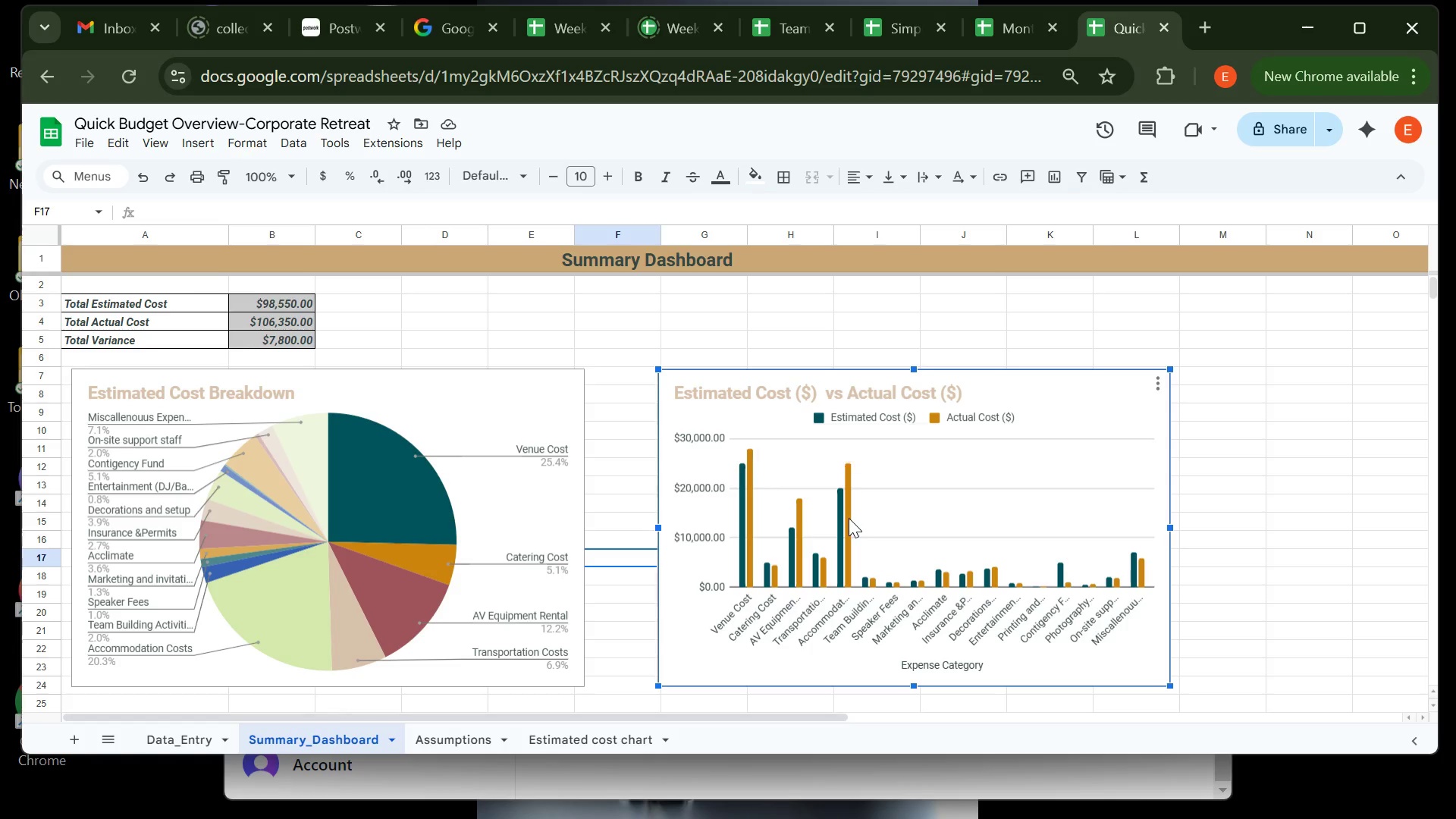 
left_click([849, 518])
 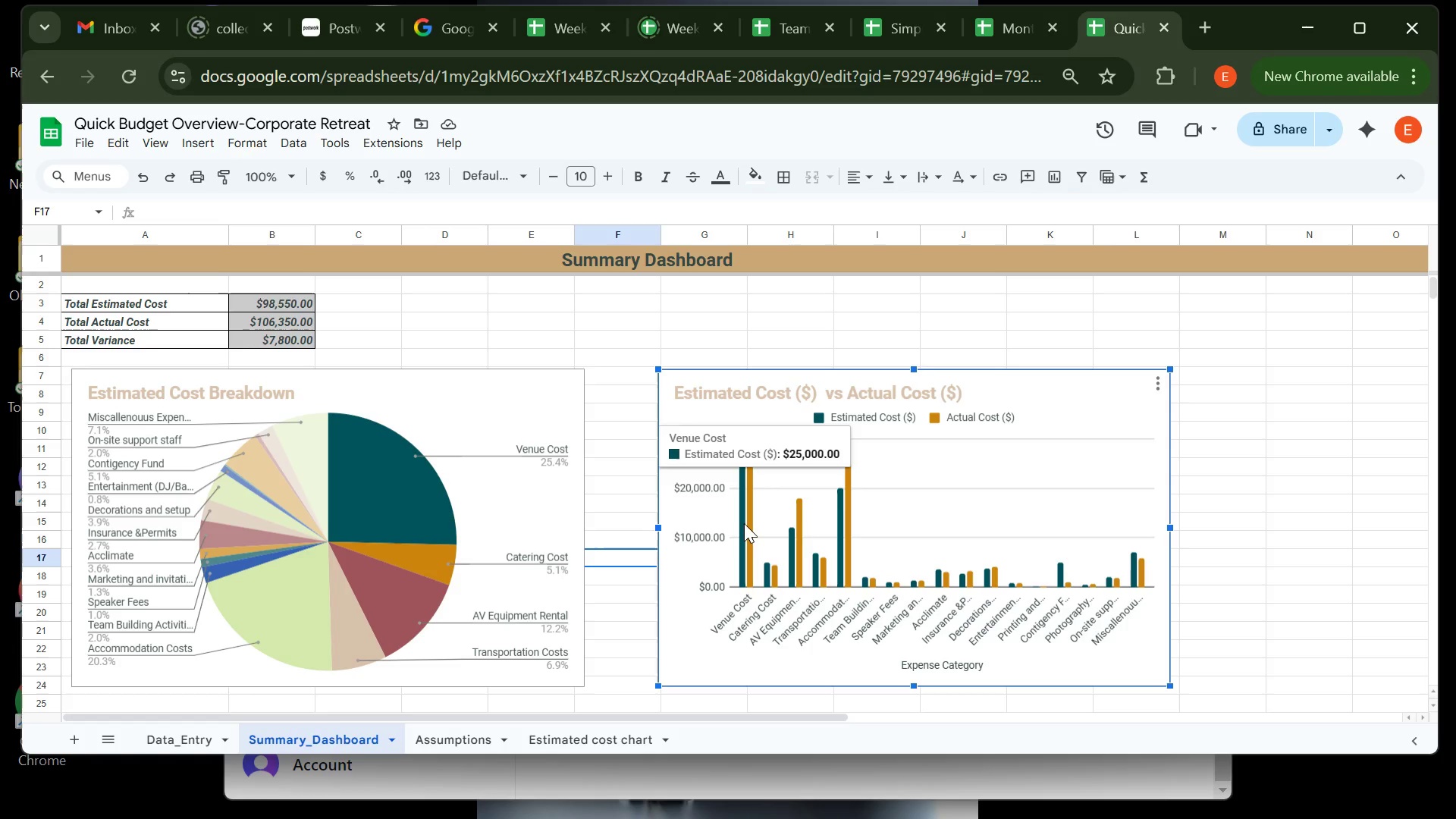 
left_click([744, 523])
 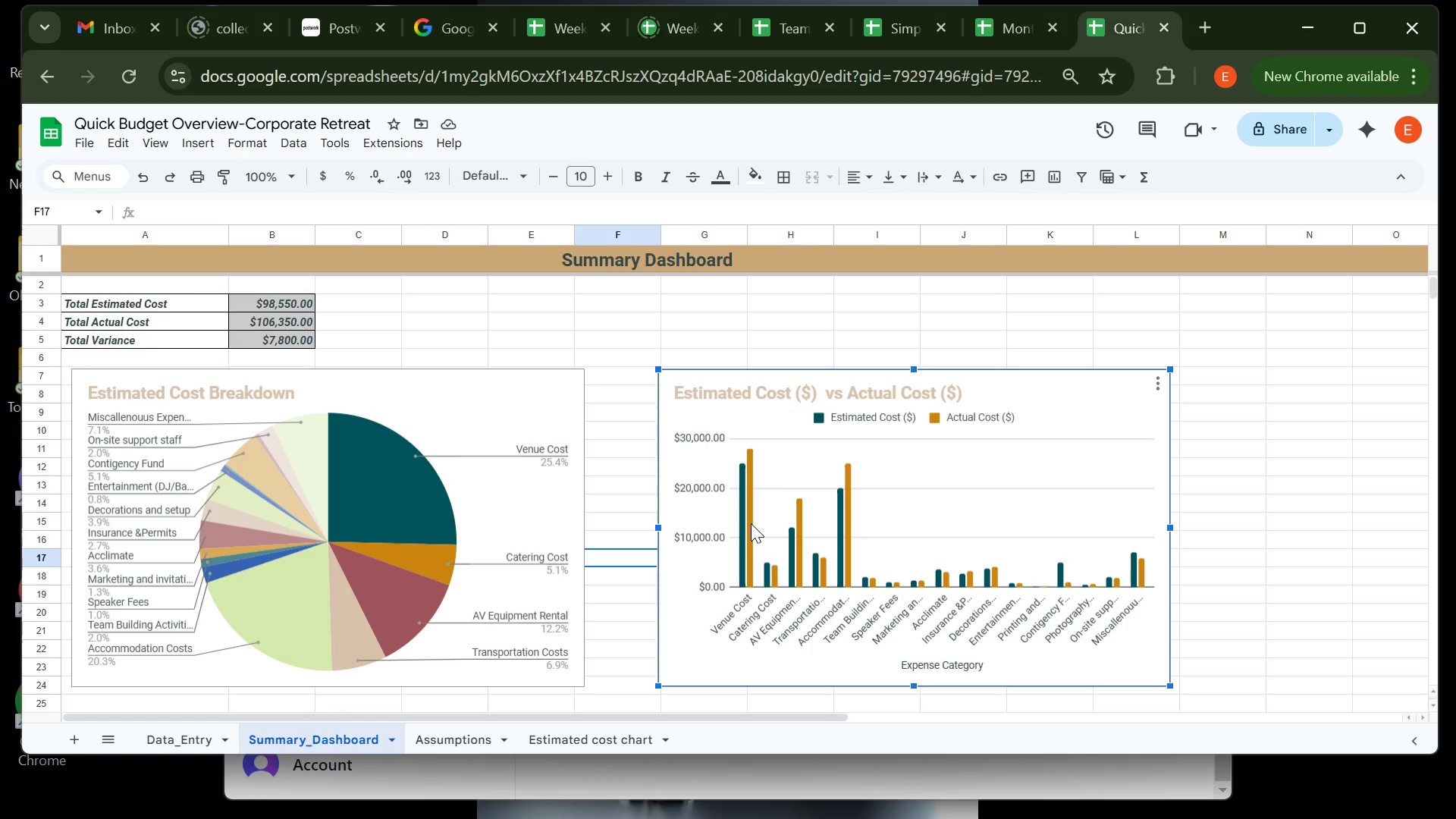 
left_click([751, 523])
 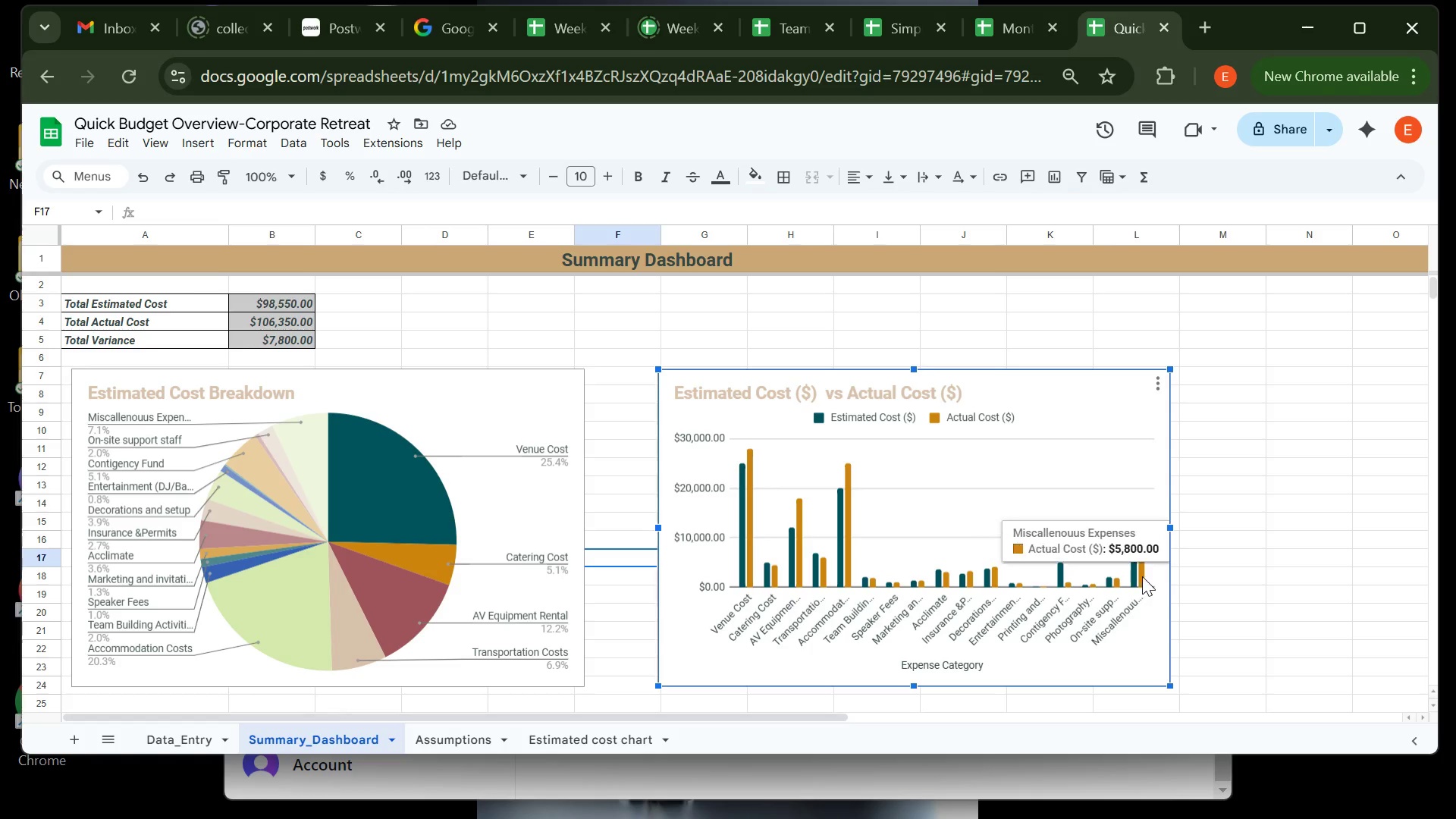 
wait(15.28)
 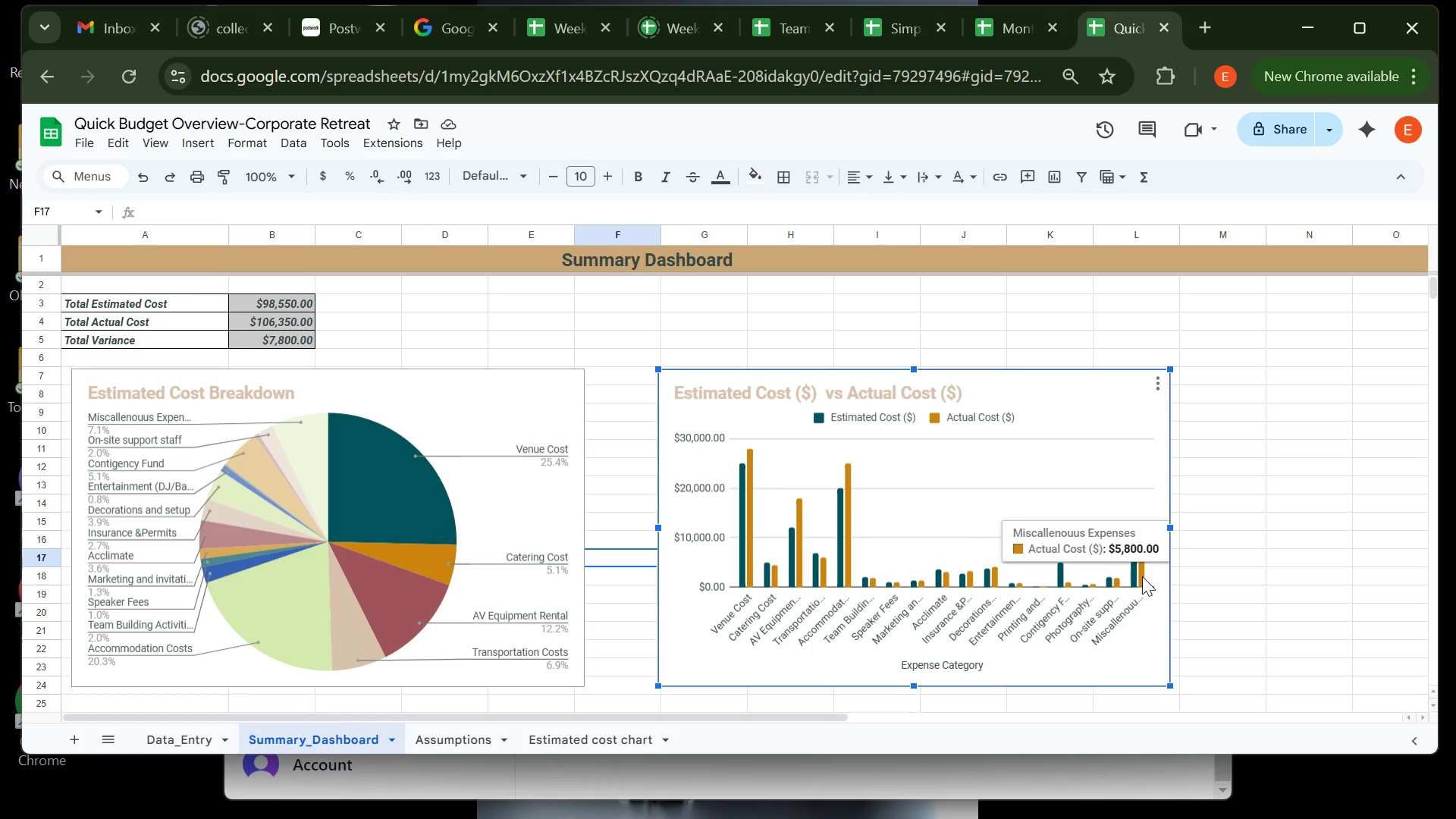 
left_click([175, 737])
 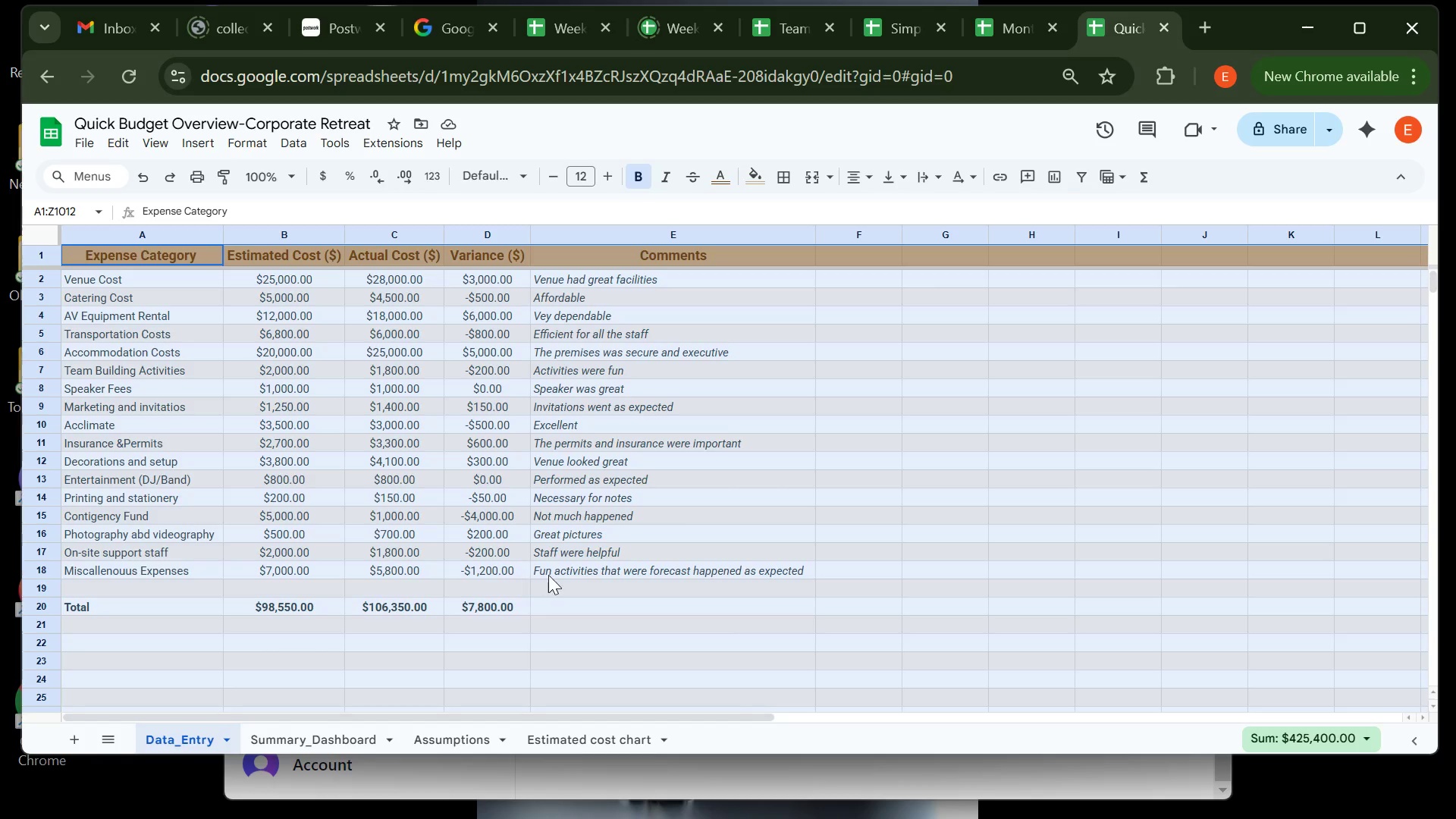 
left_click([583, 574])
 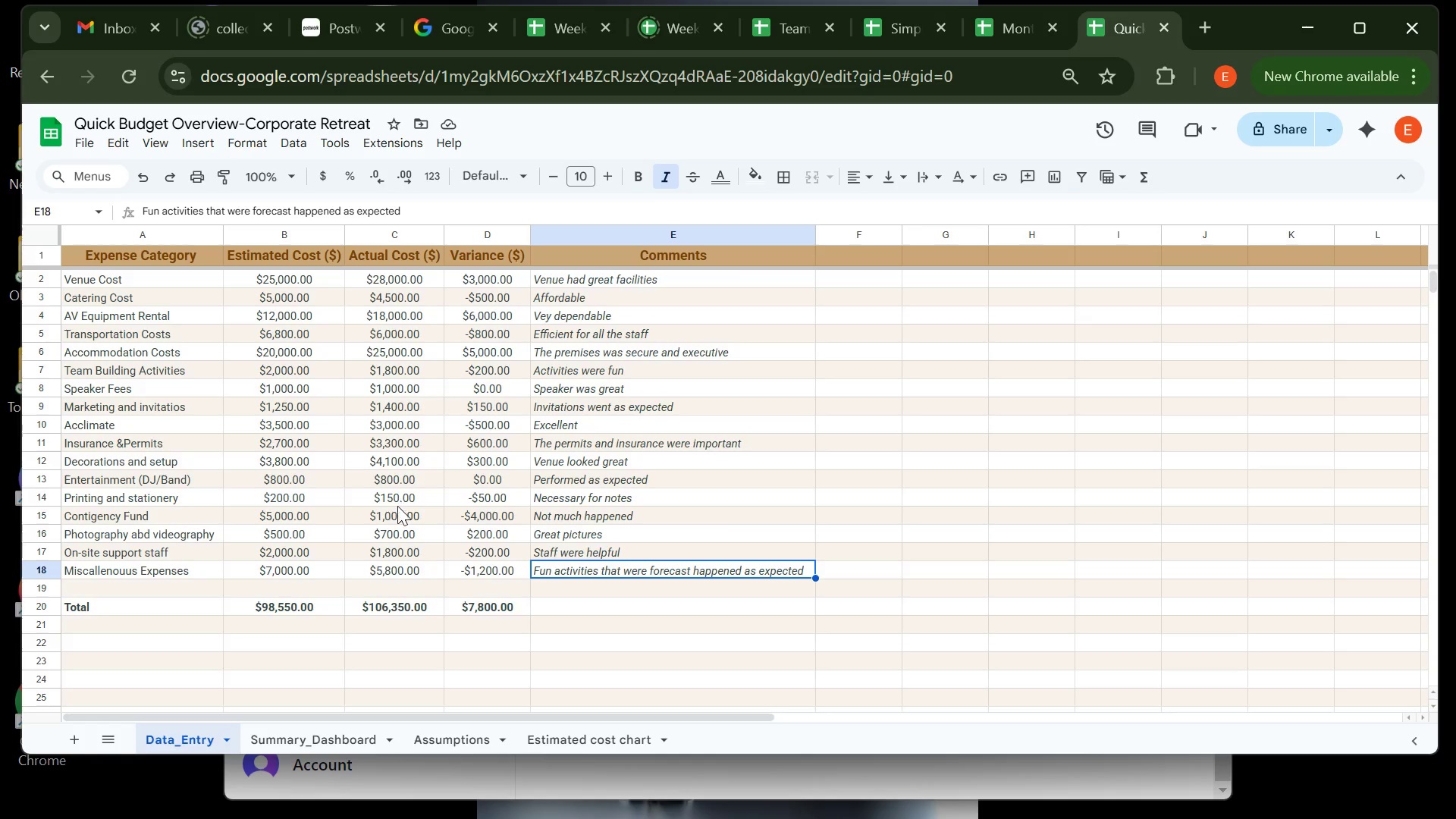 
left_click([391, 513])
 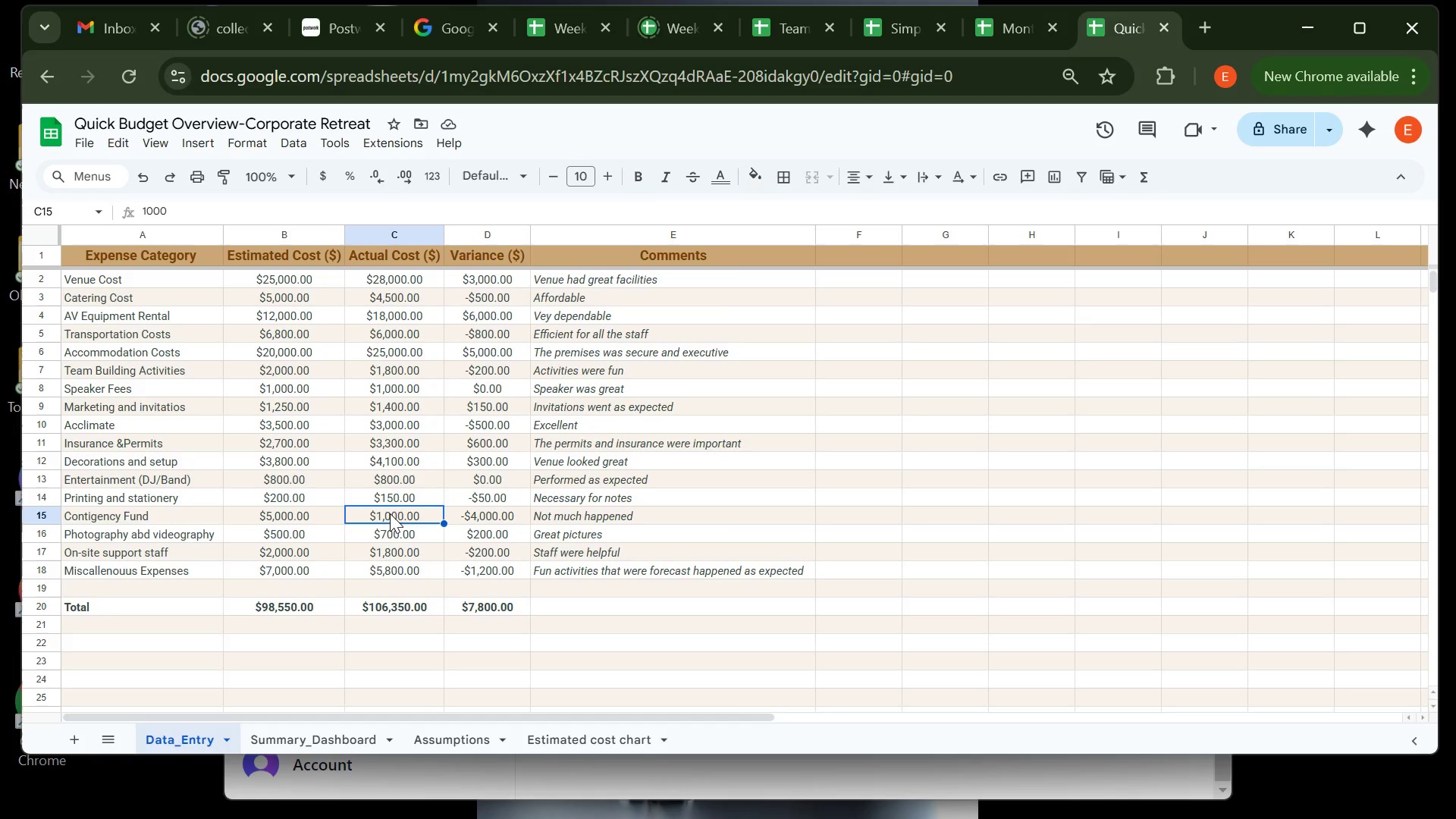 
double_click([390, 513])
 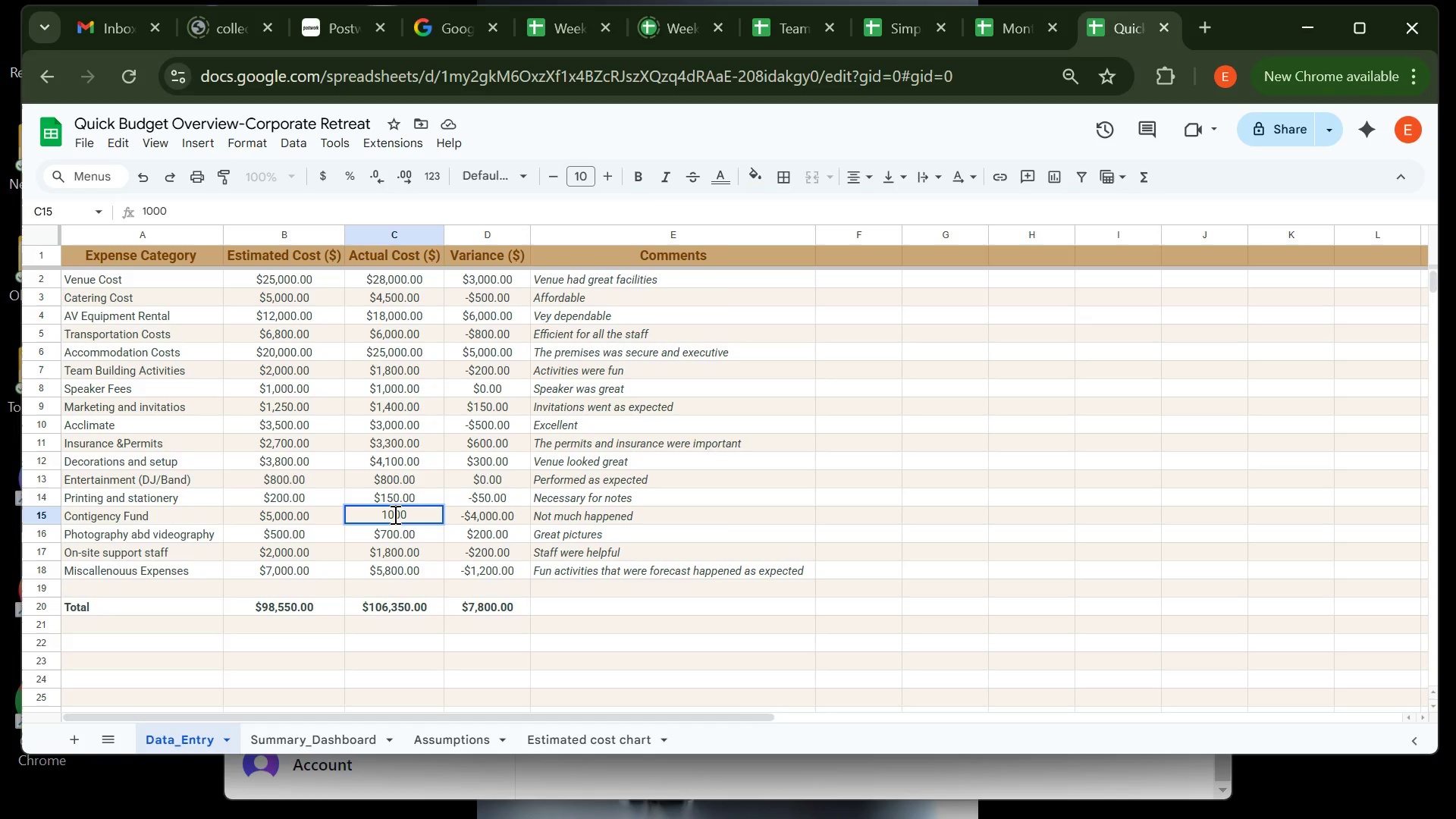 
left_click([394, 514])
 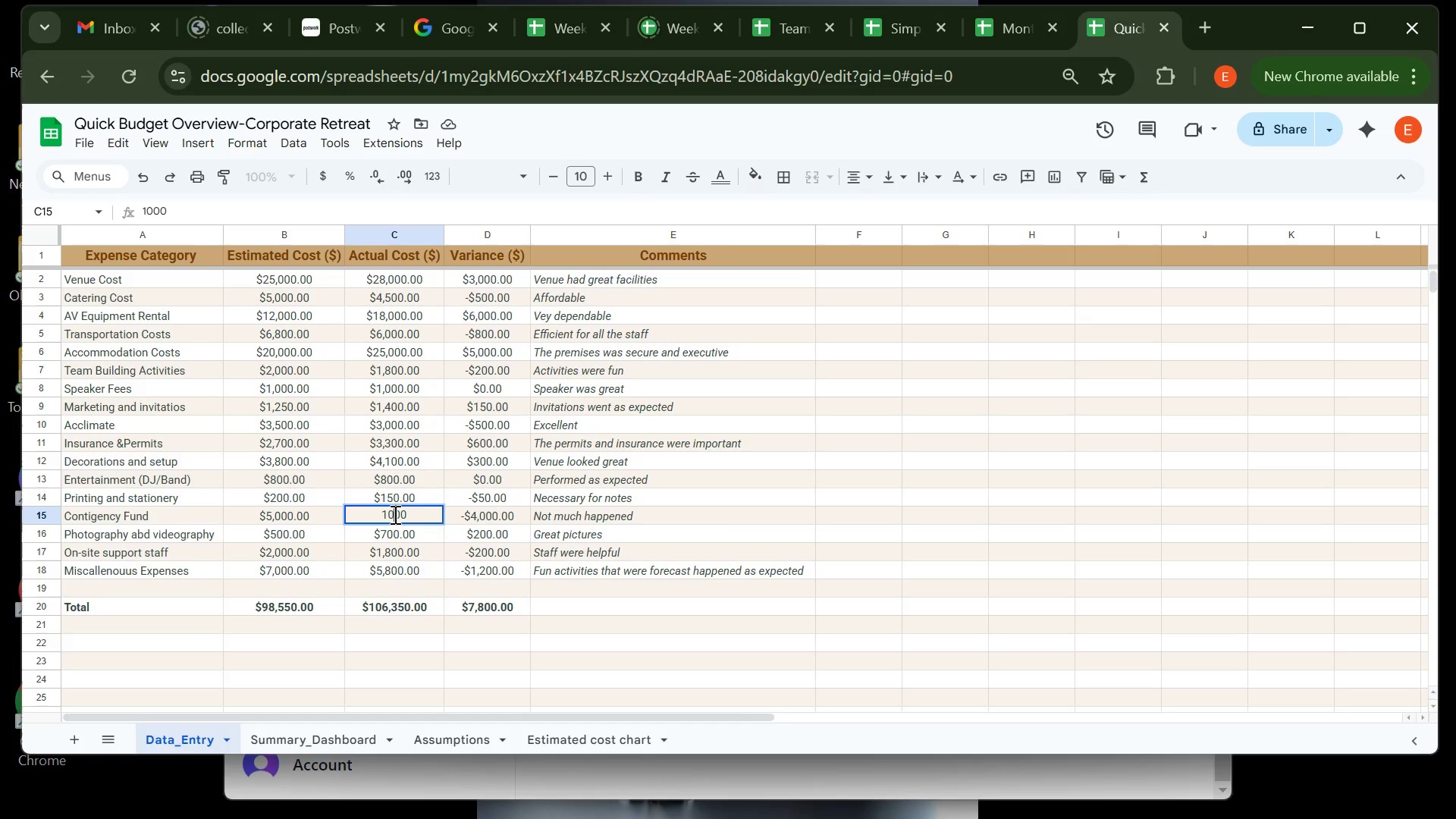 
key(Backspace)
 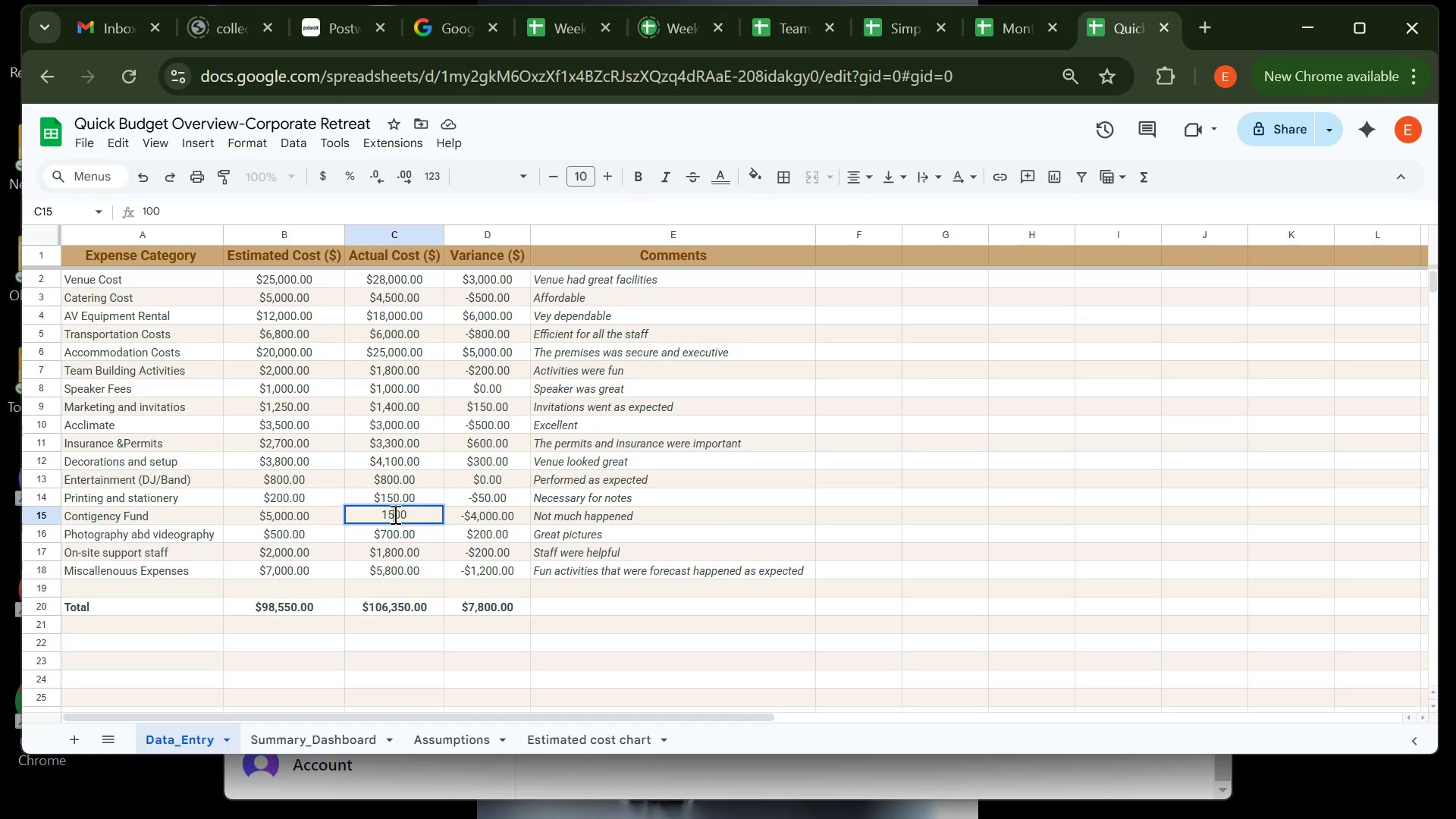 
key(5)
 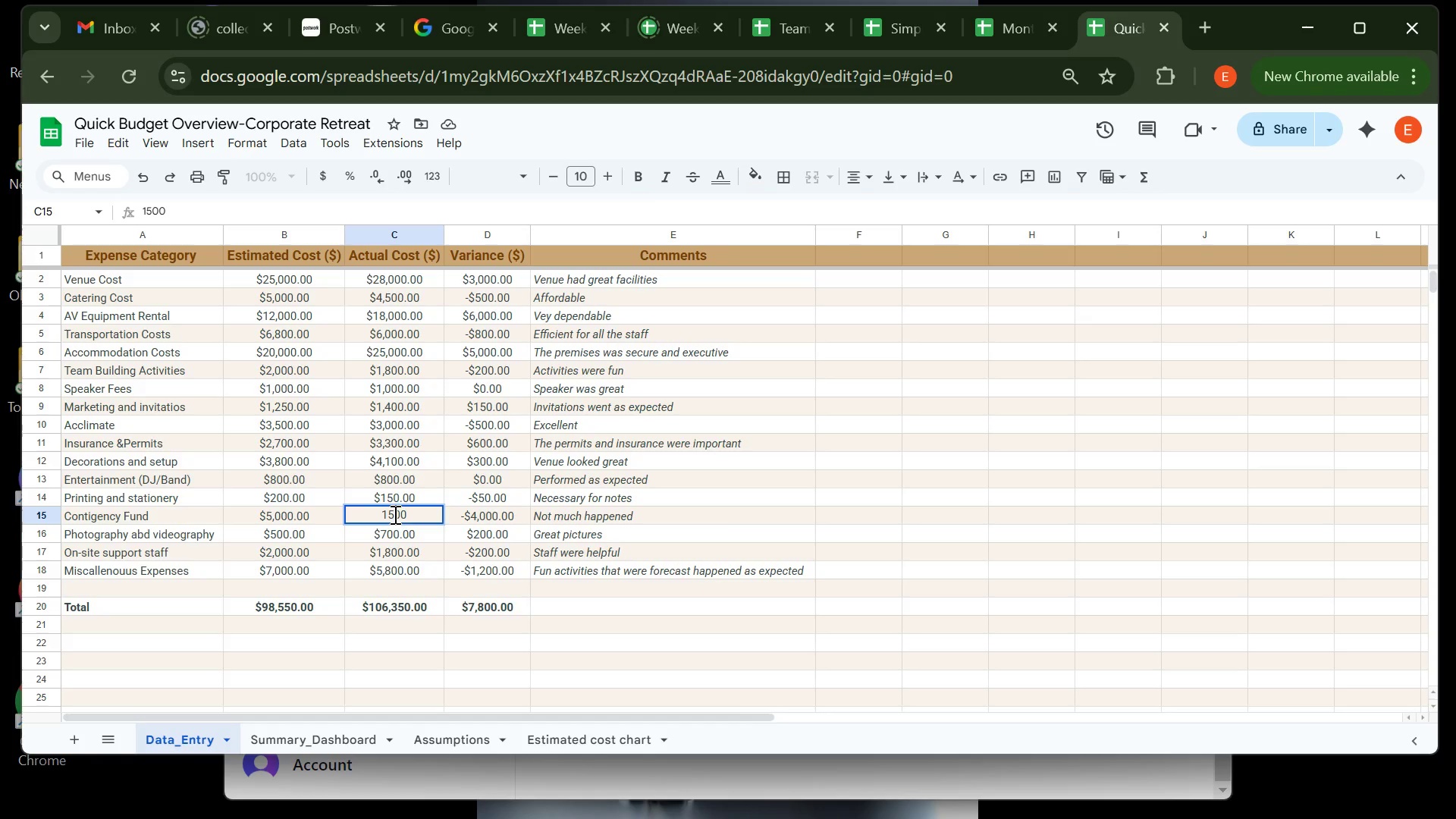 
key(Enter)
 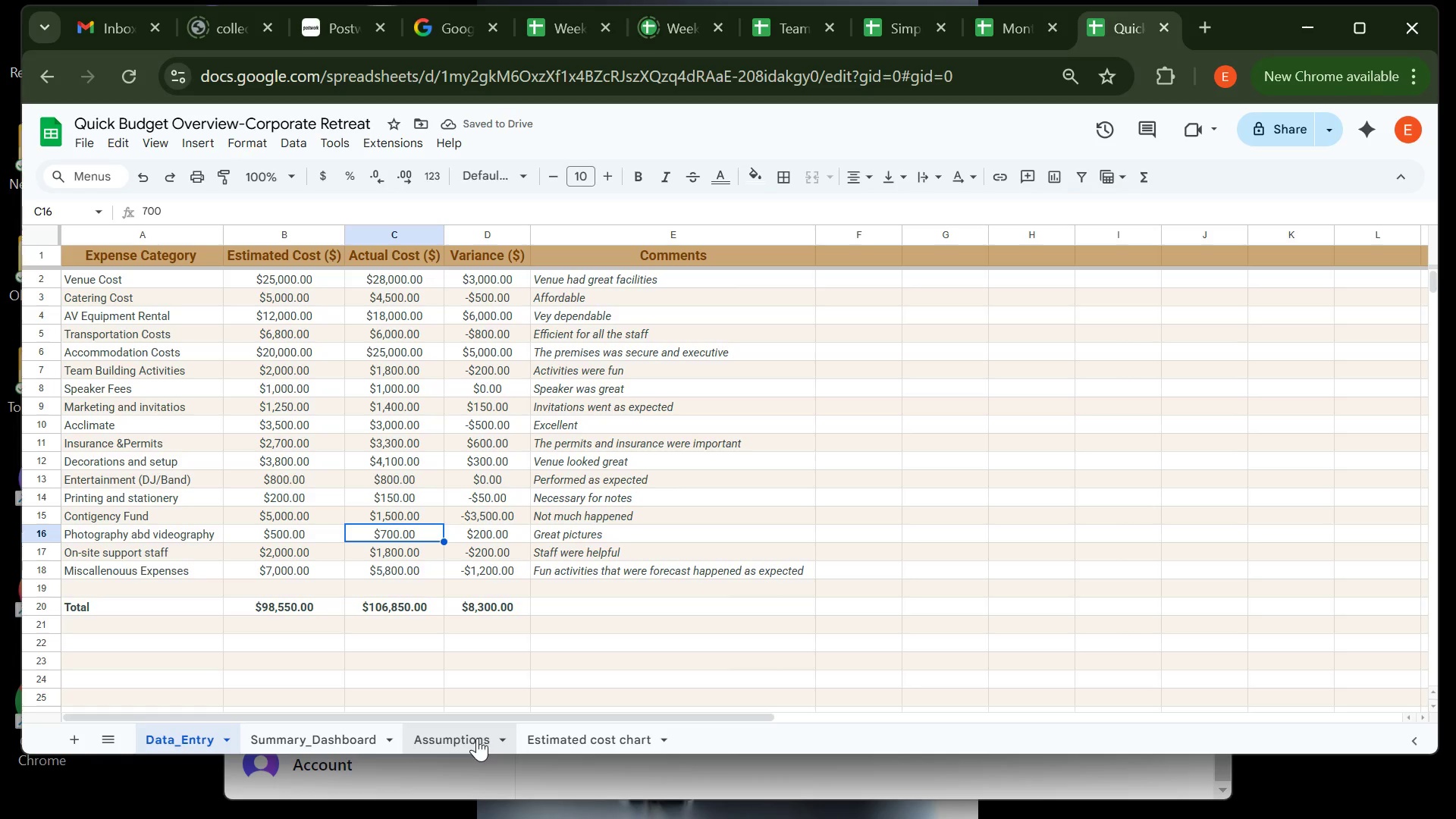 
wait(6.93)
 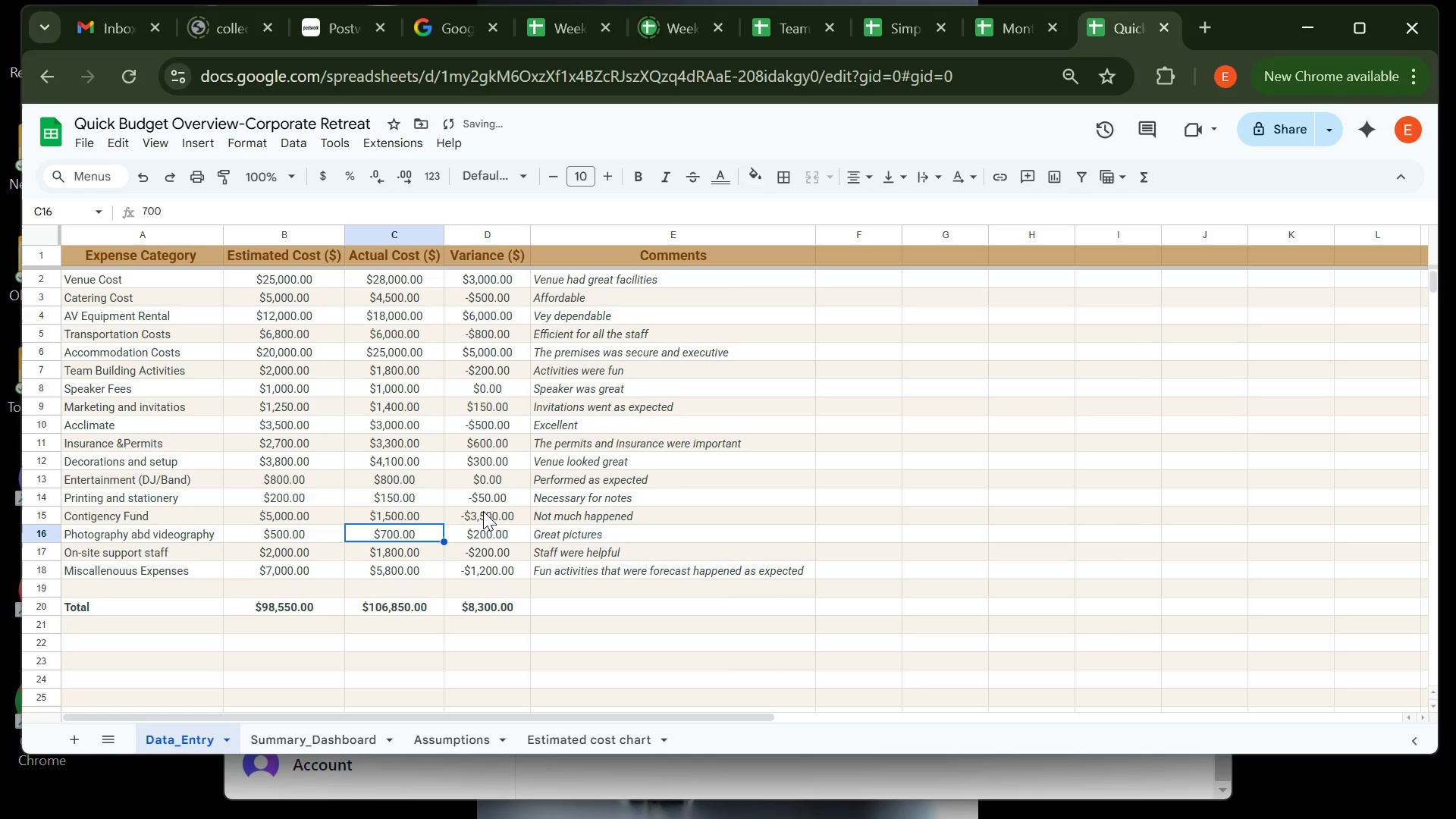 
left_click([351, 735])
 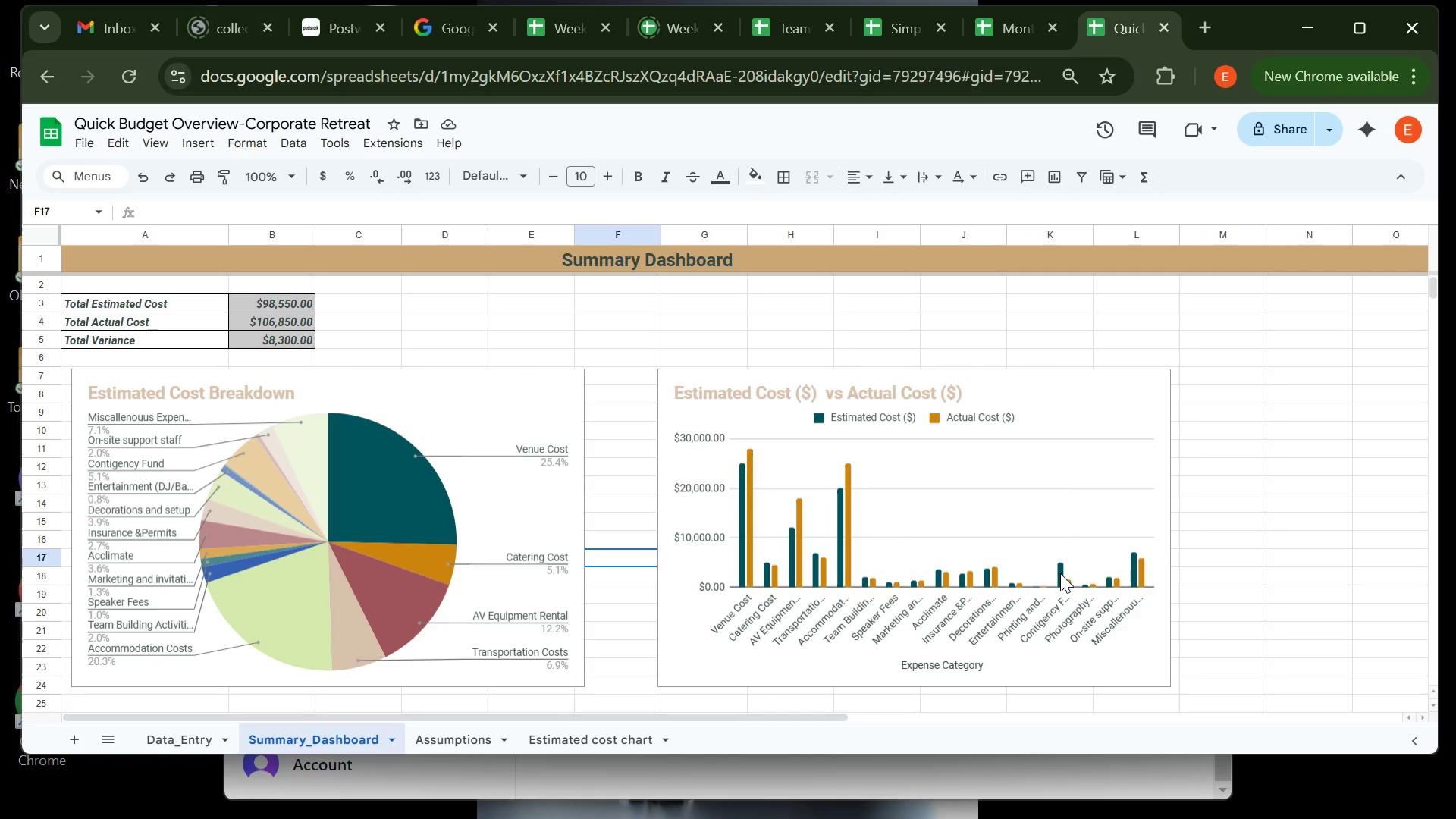 
left_click([1059, 574])
 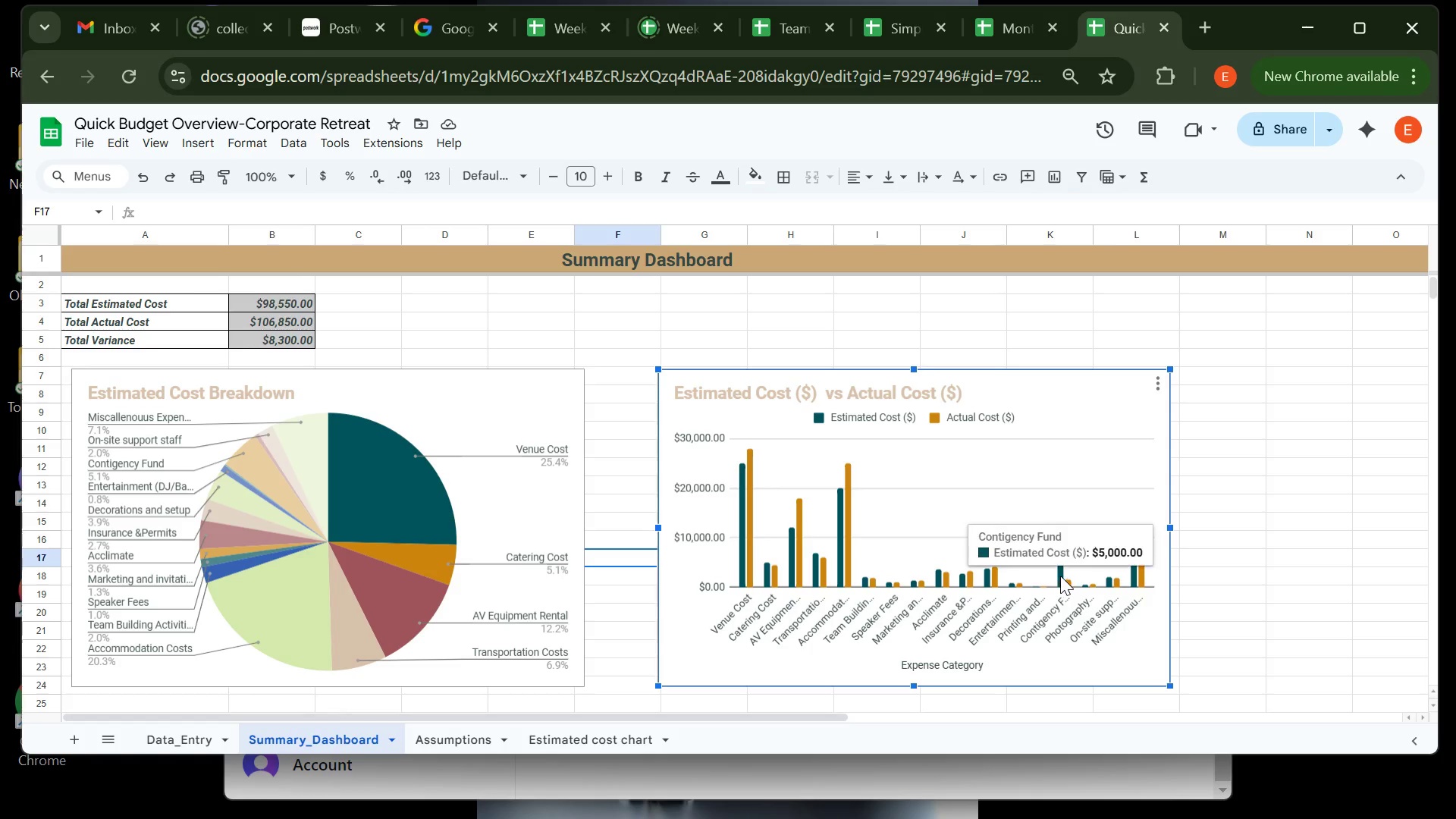 
mouse_move([981, 579])
 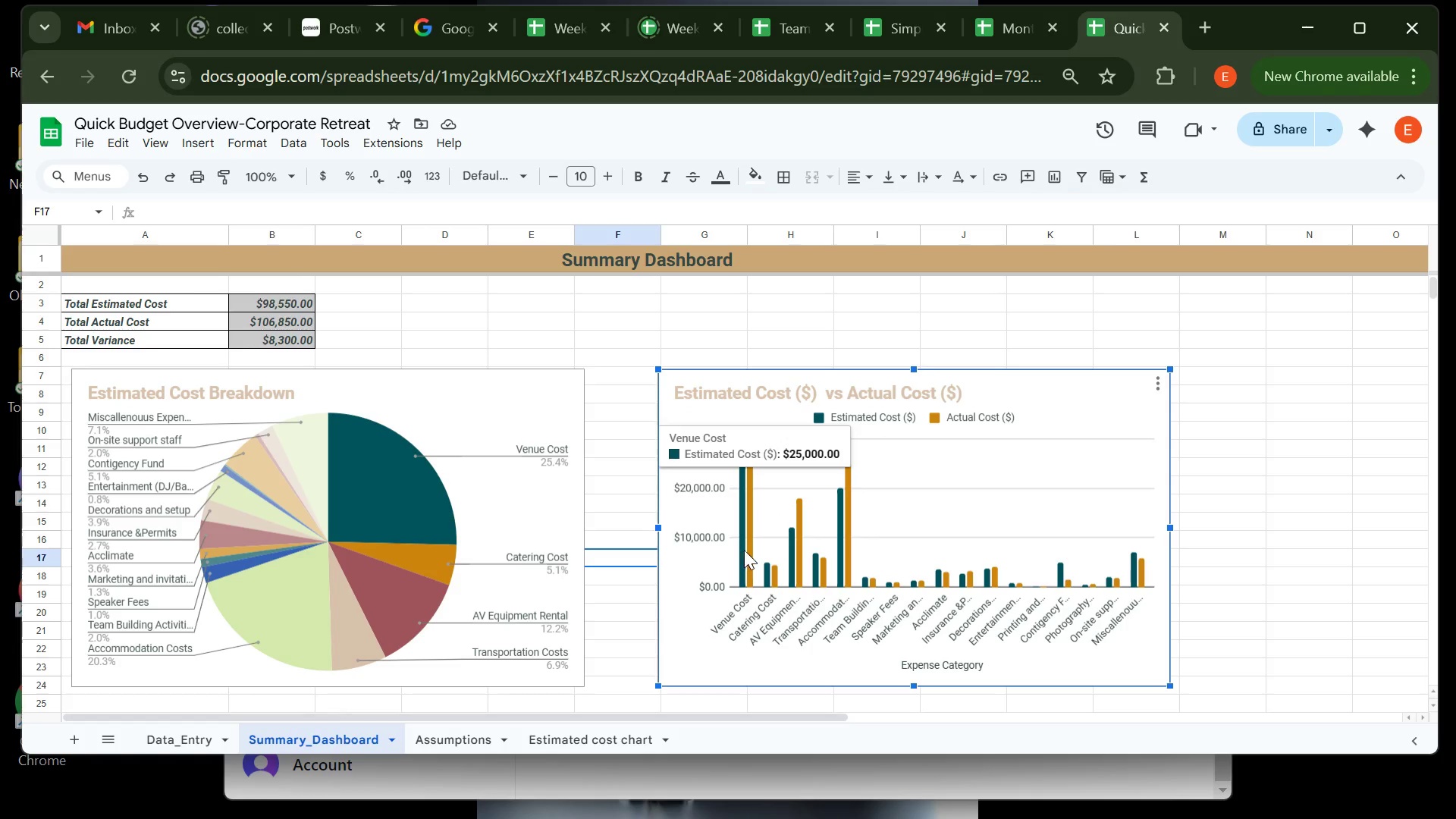 
wait(14.86)
 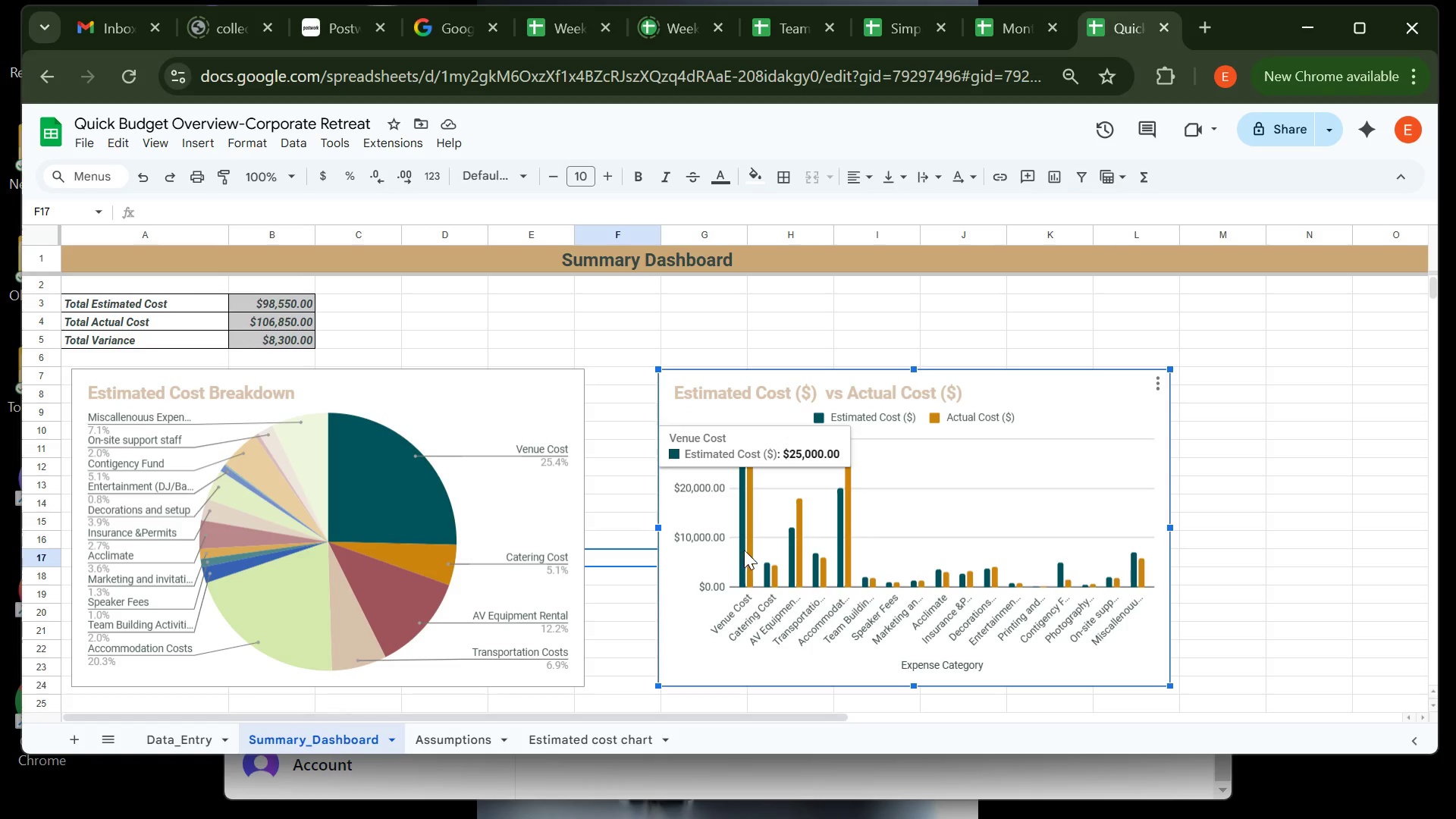 
left_click([767, 388])
 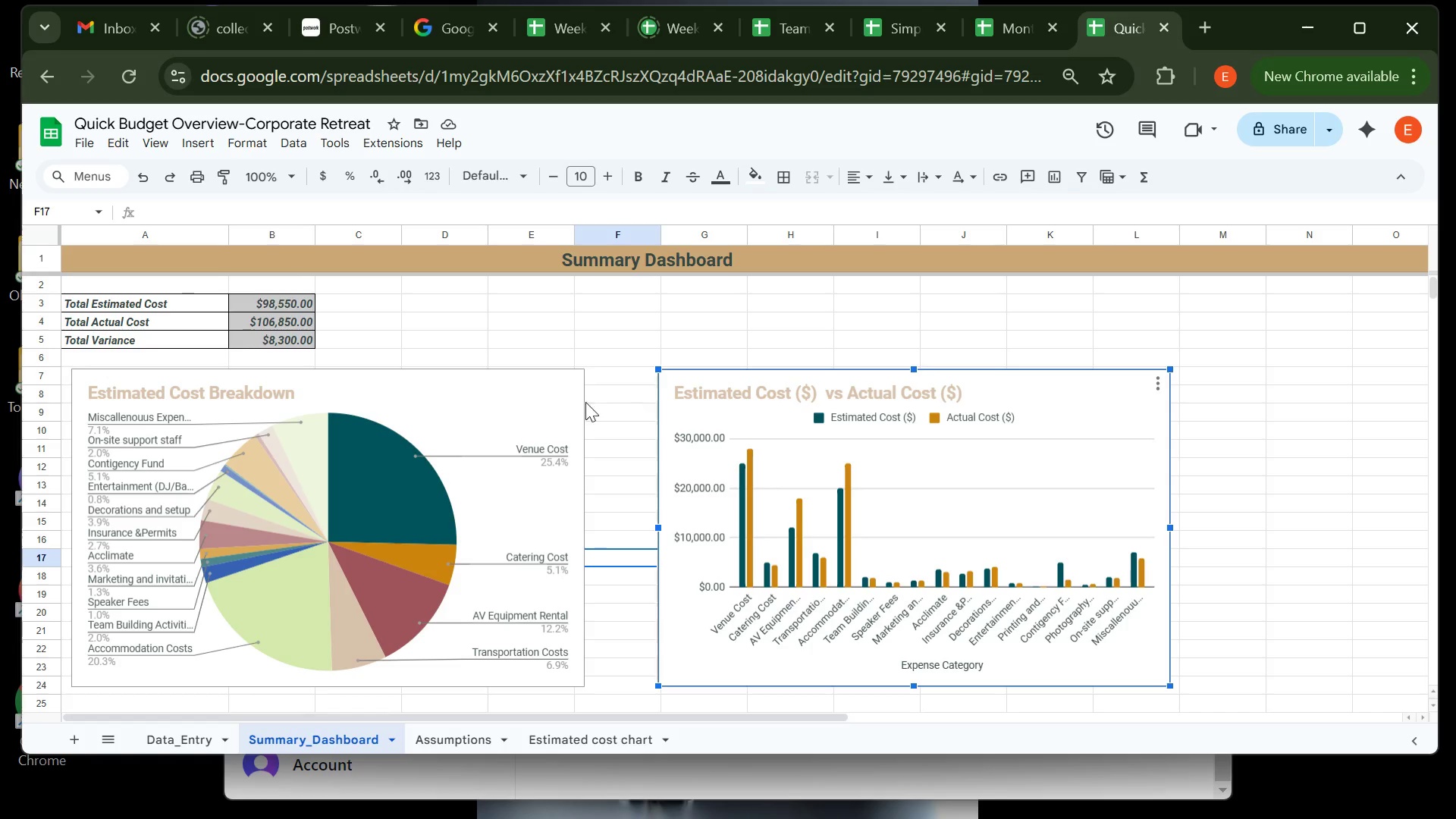 
left_click([538, 409])
 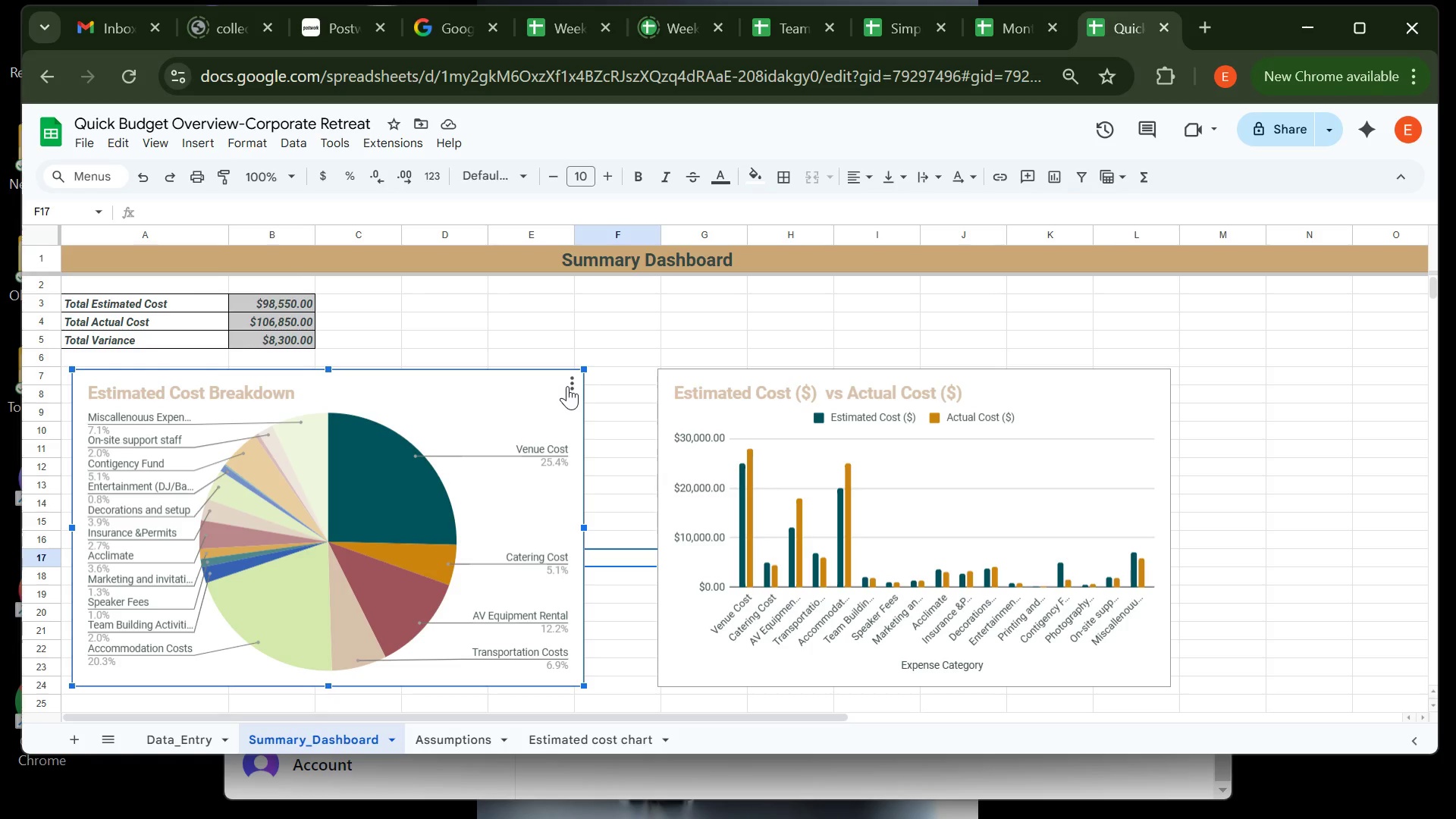 
left_click([567, 386])
 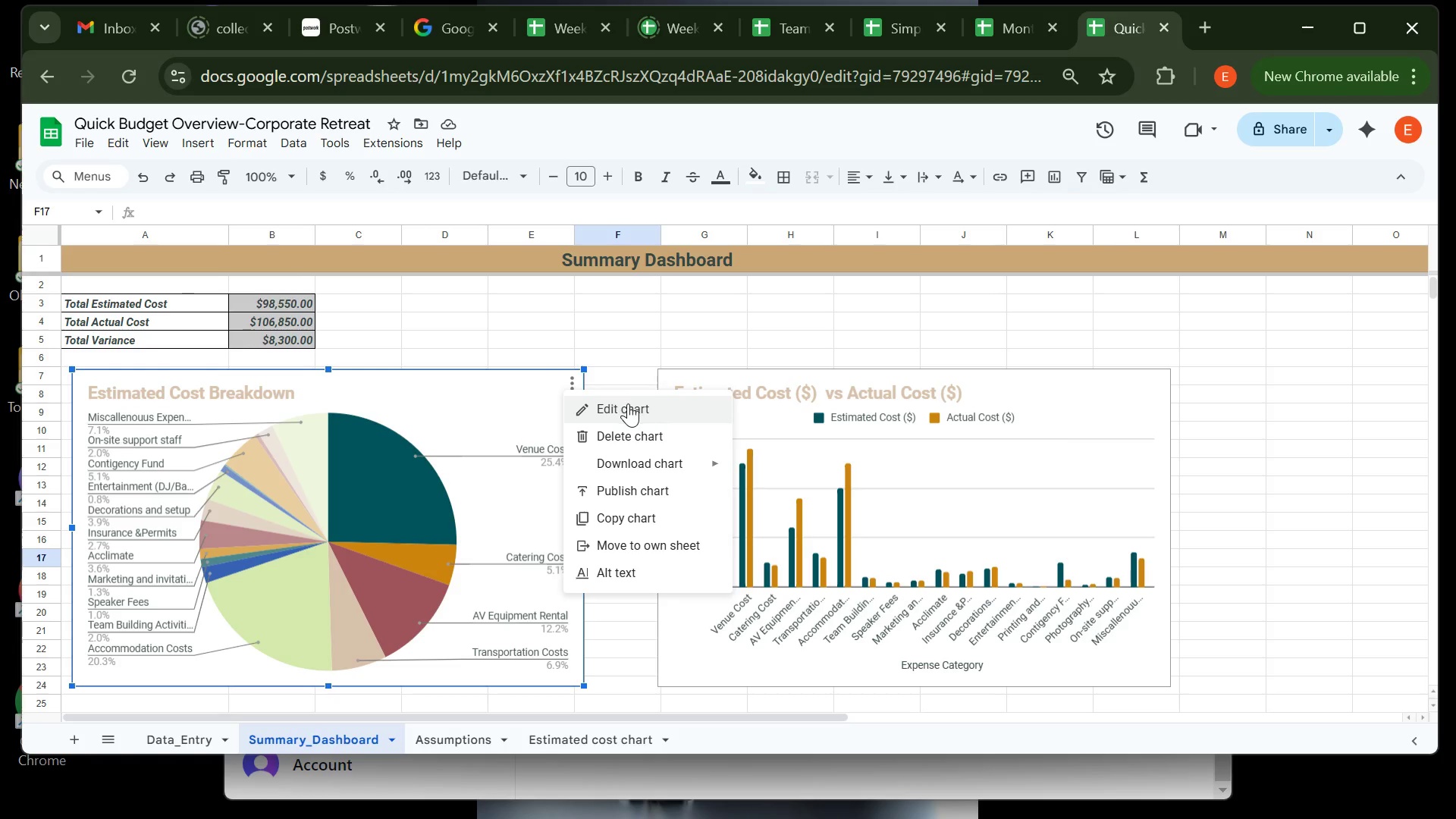 
left_click([628, 405])
 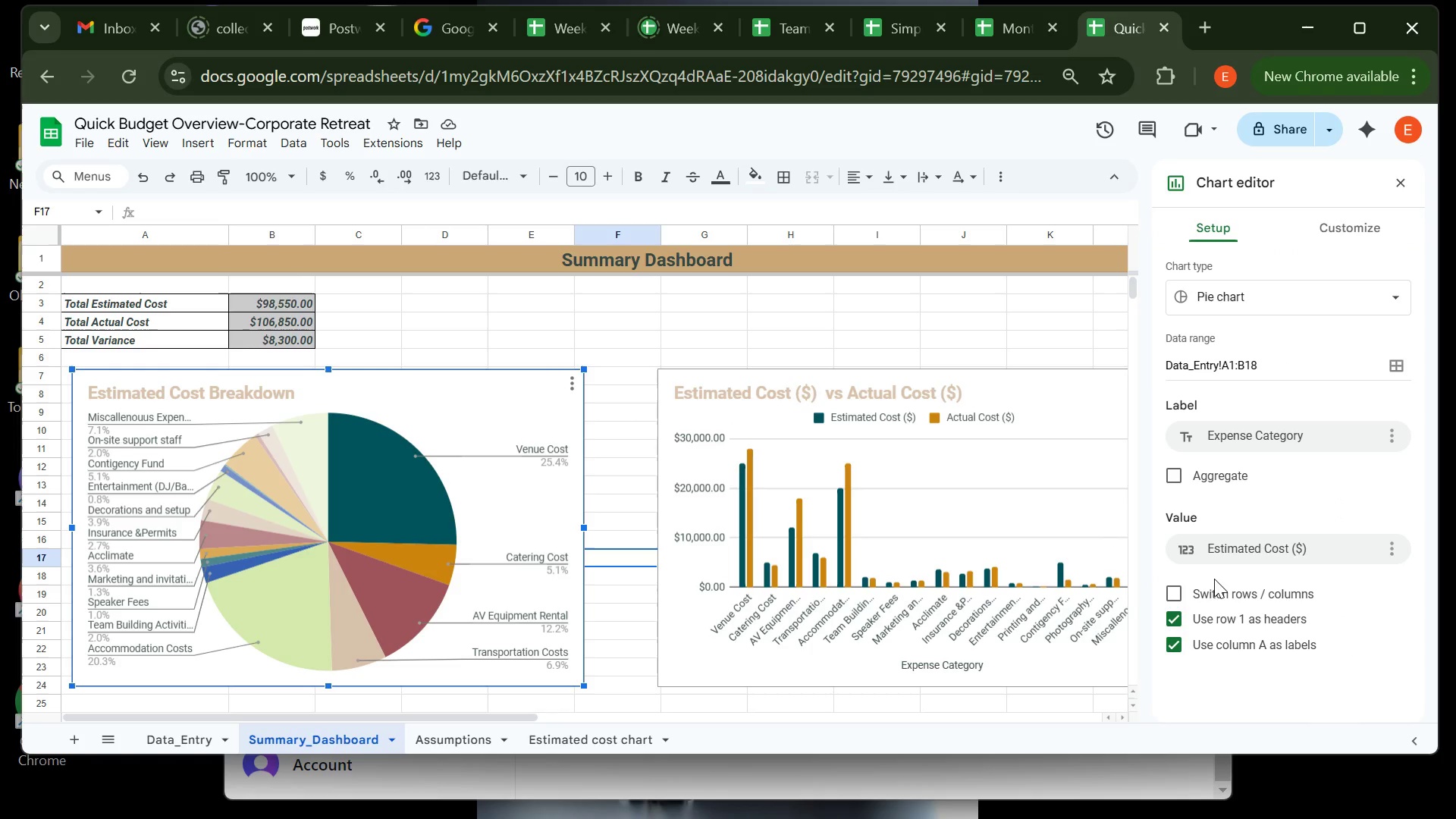 
left_click([1345, 230])
 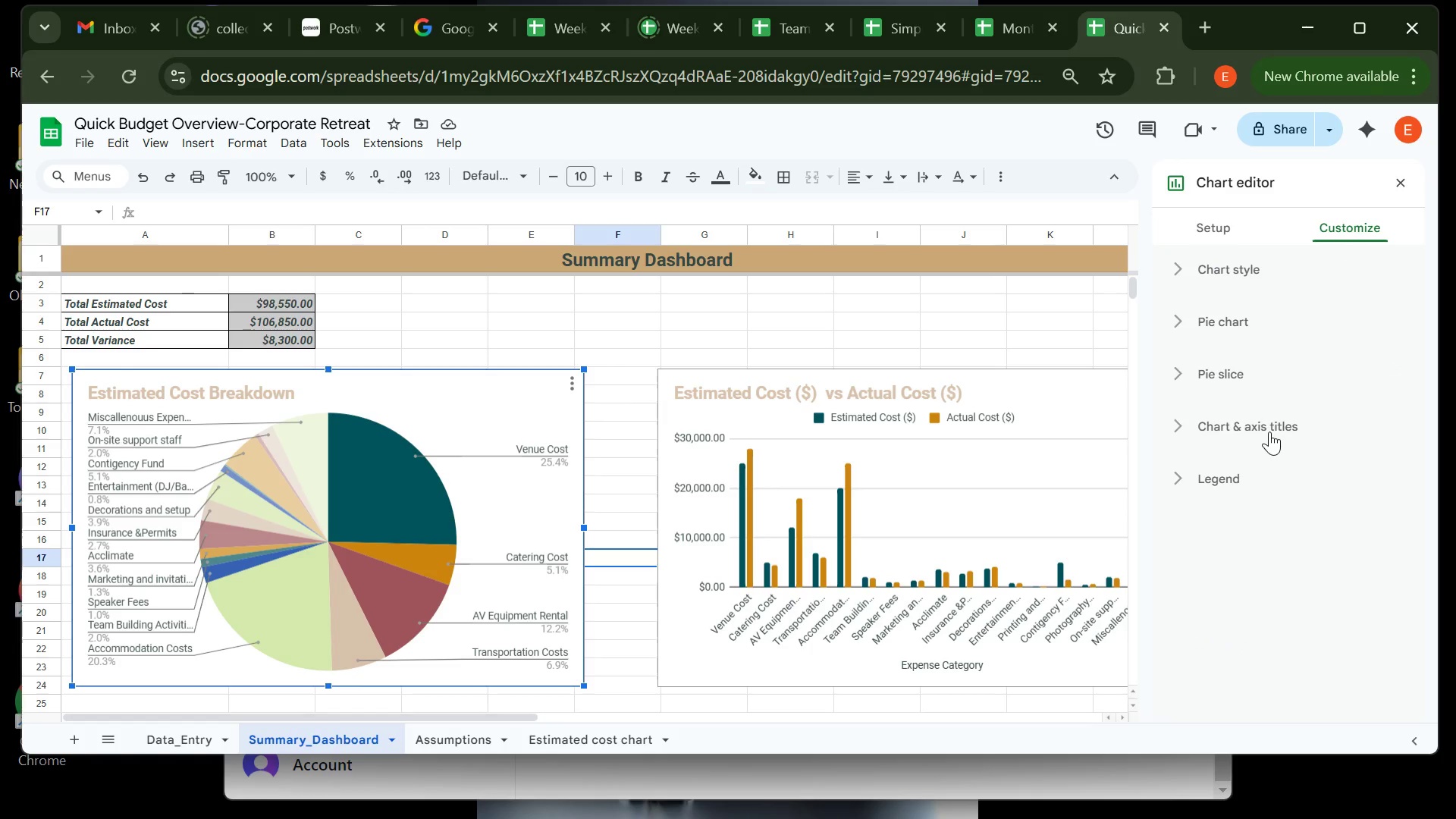 
left_click([1269, 431])
 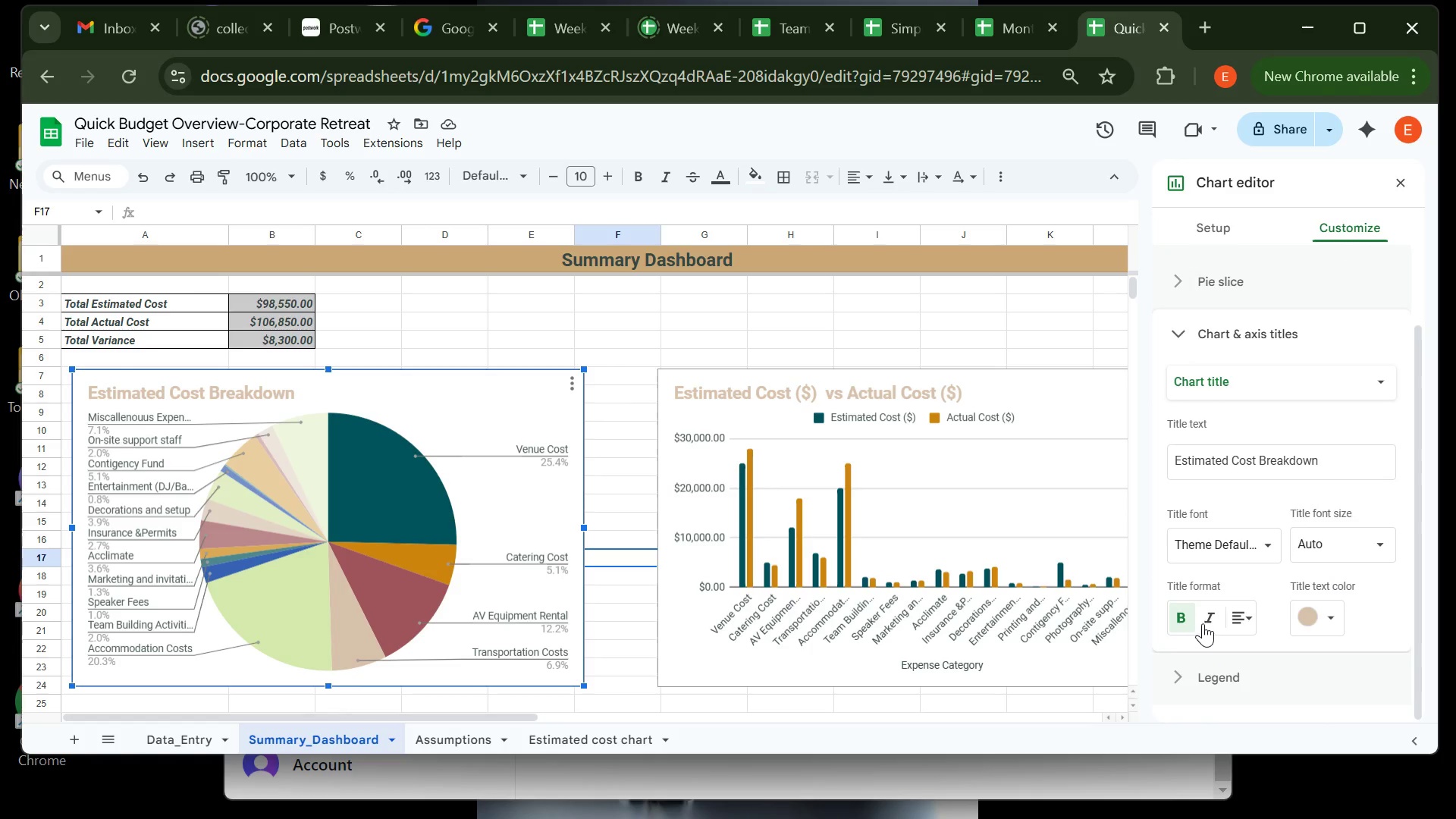 
left_click([1208, 623])
 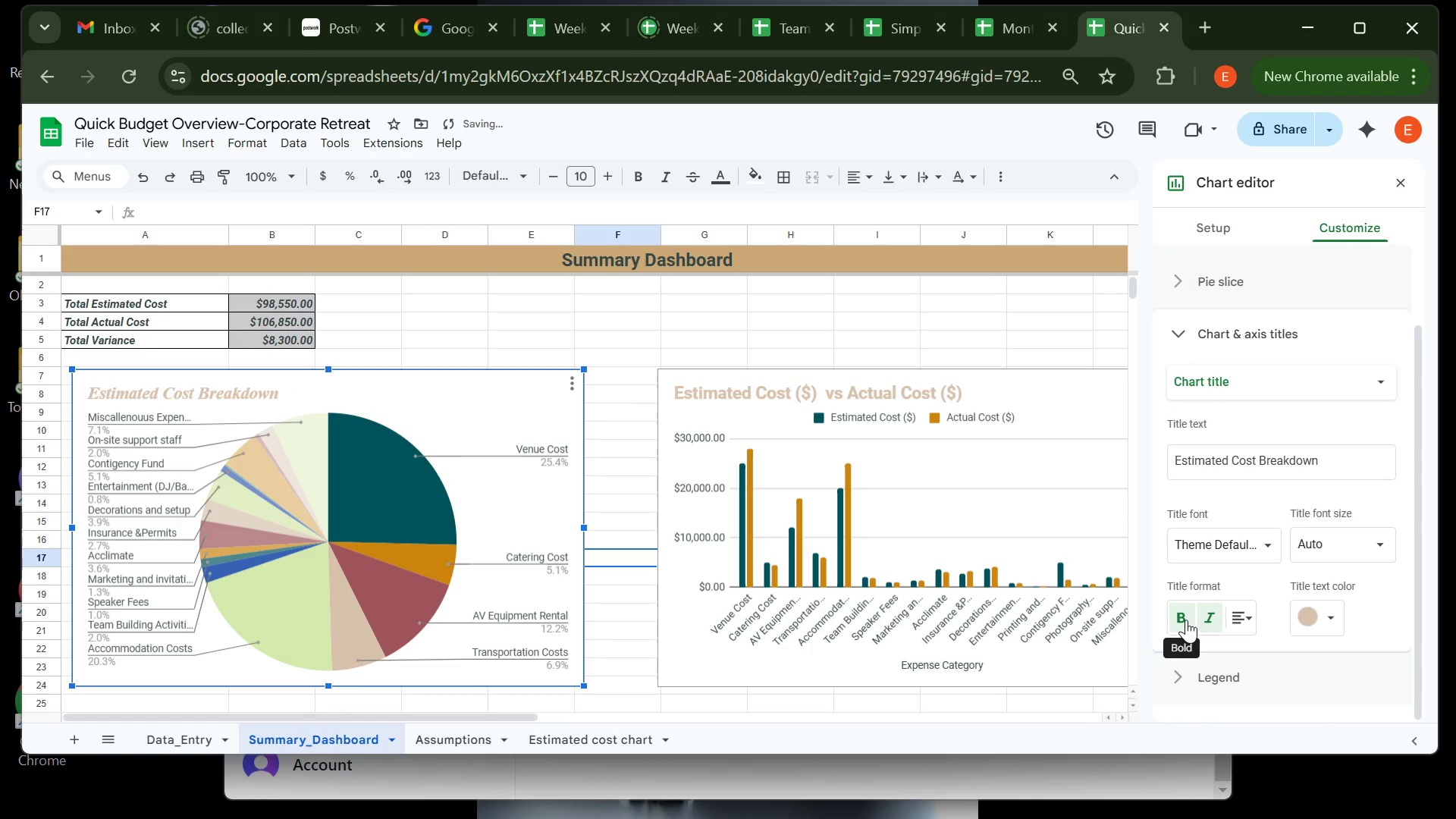 
left_click([1186, 620])
 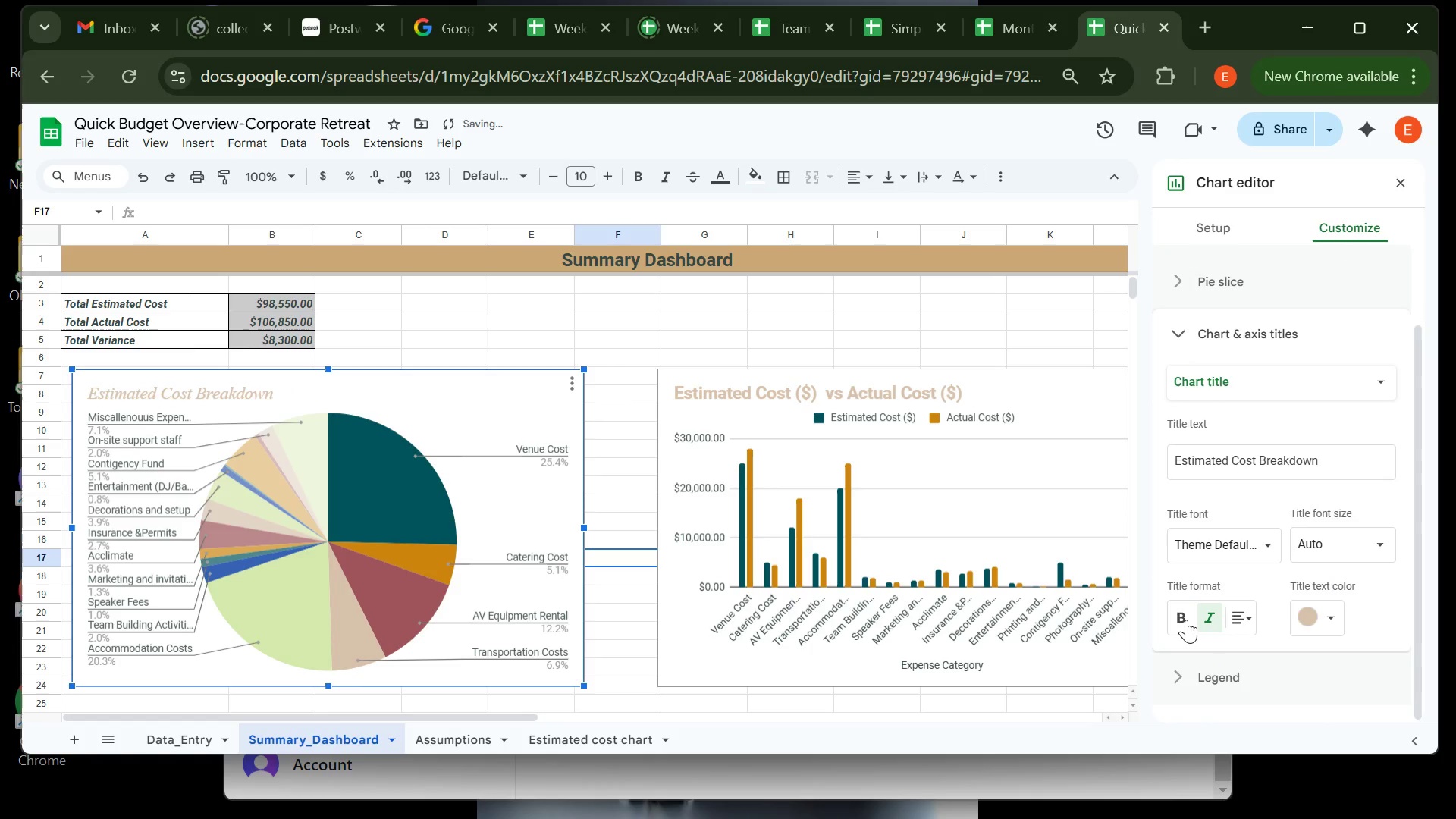 
left_click([1186, 620])
 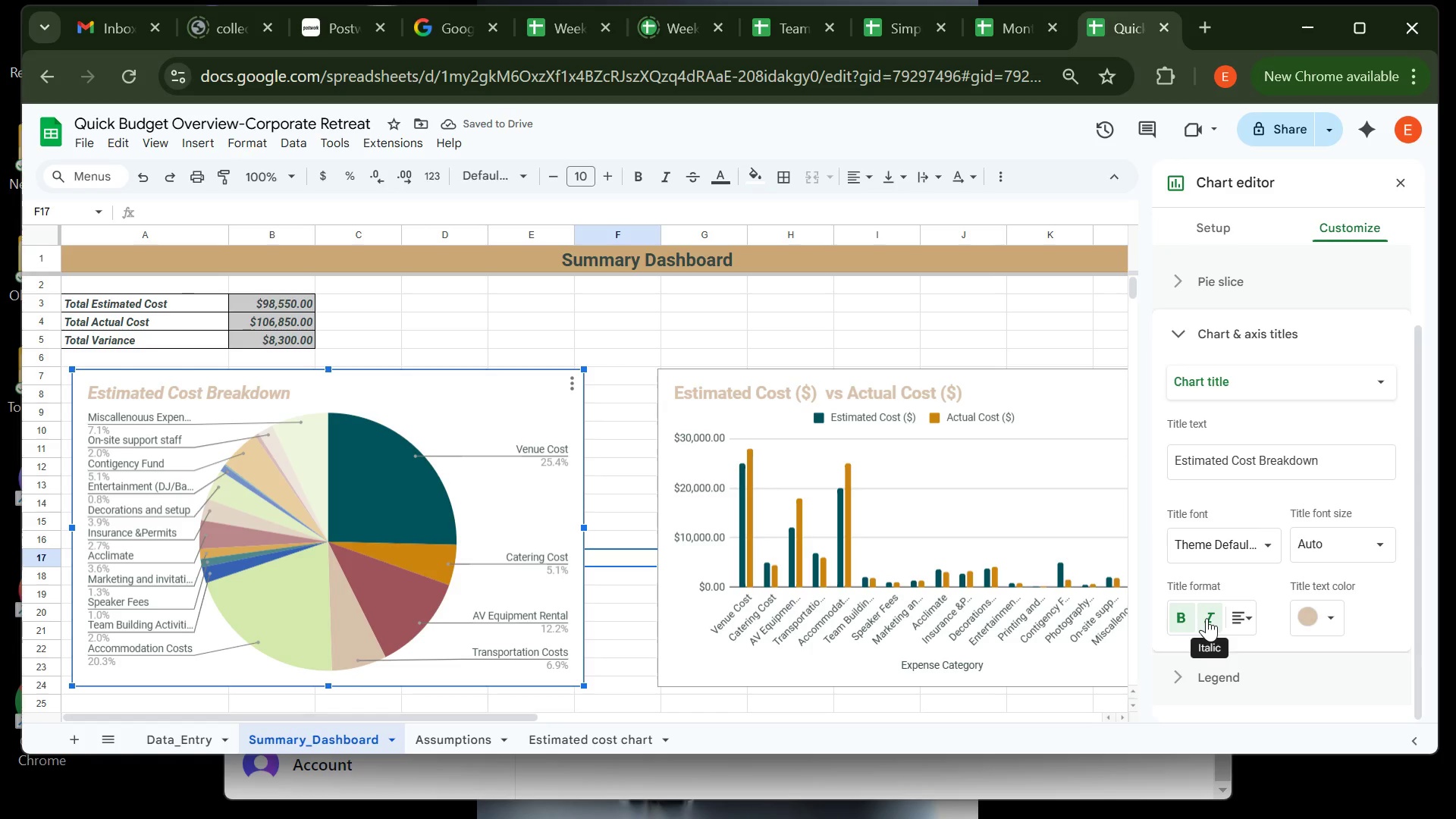 
mouse_move([1276, 558])
 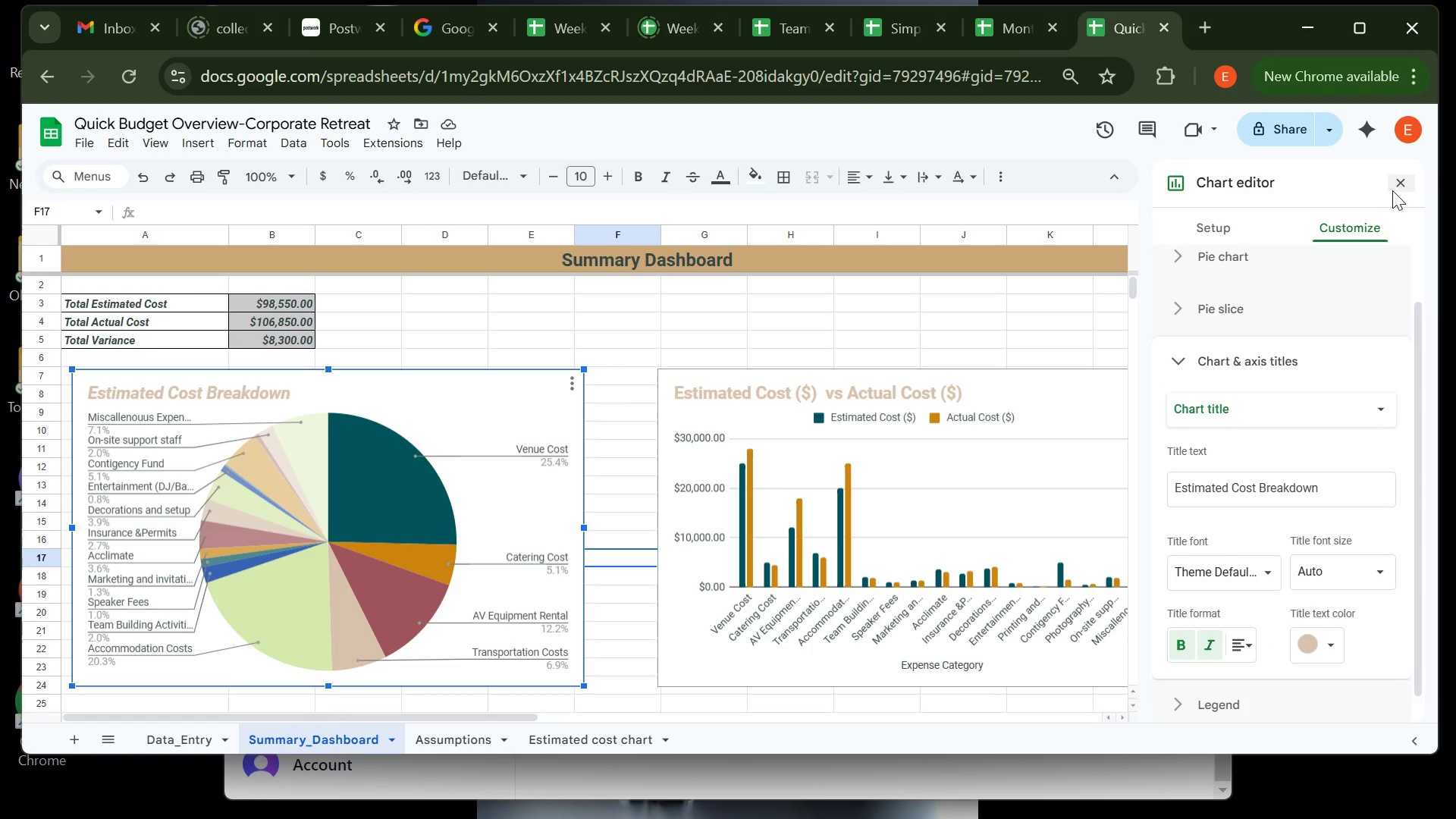 
left_click([1392, 190])
 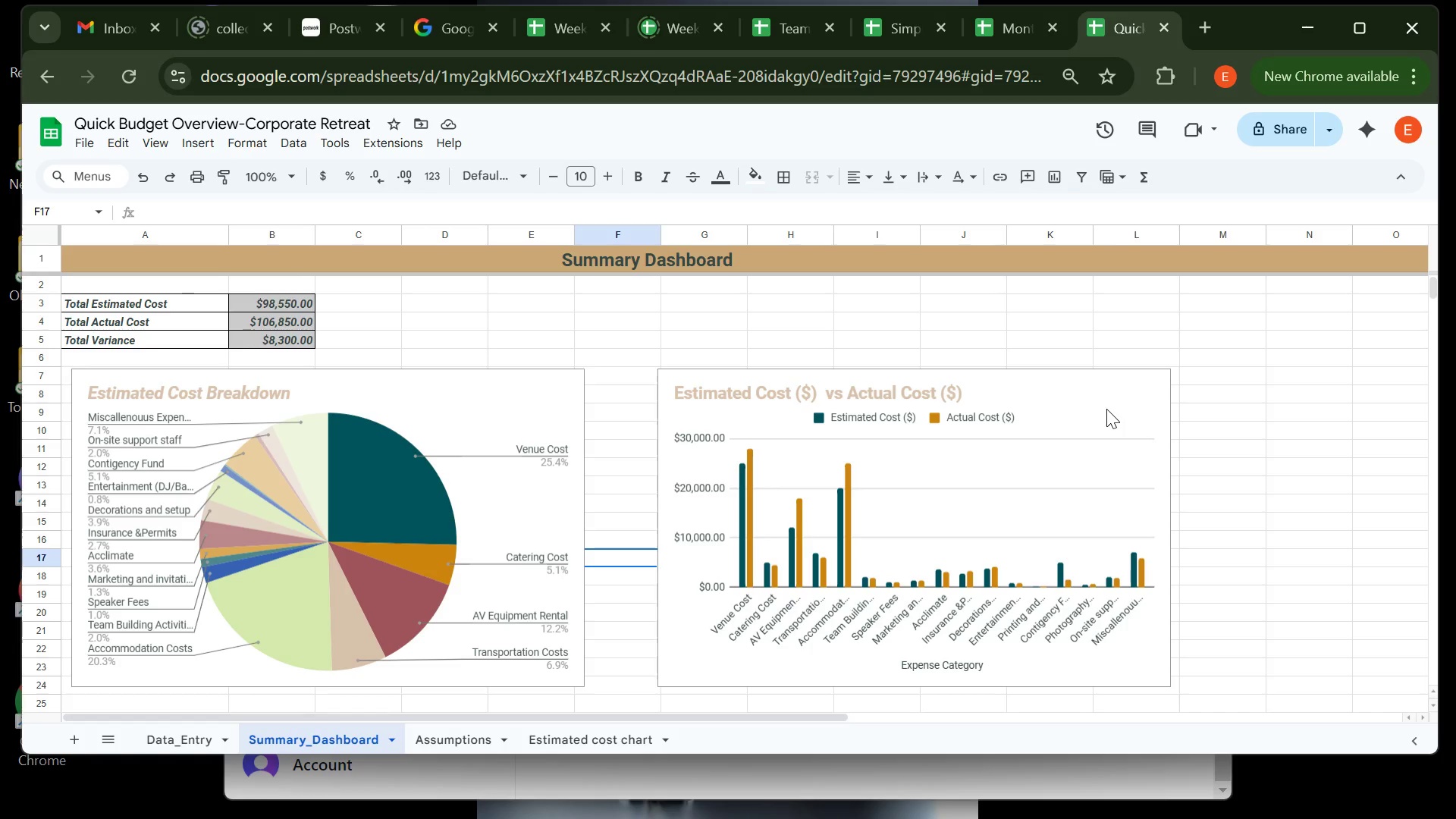 
left_click([1106, 409])
 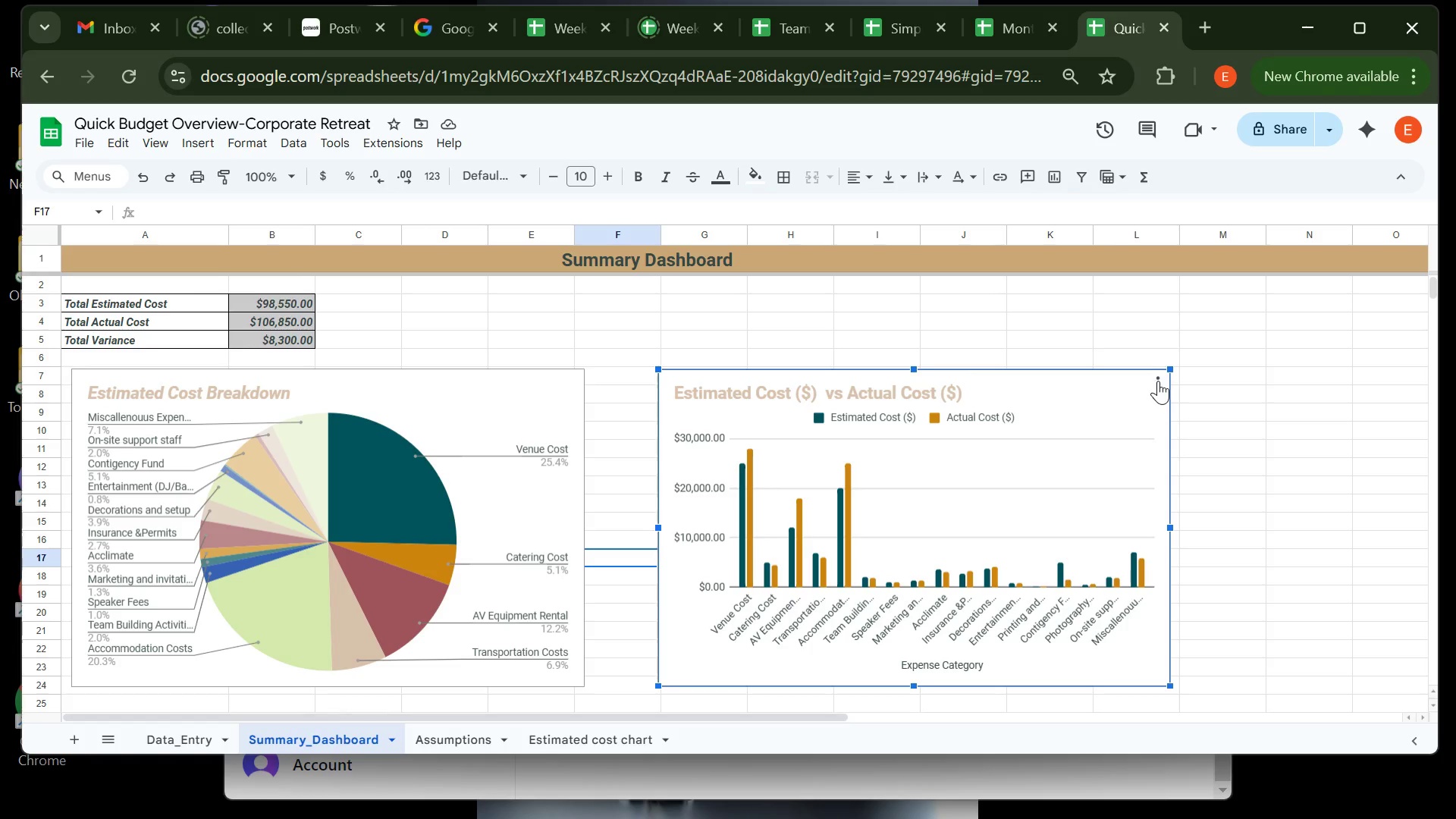 
left_click([1158, 381])
 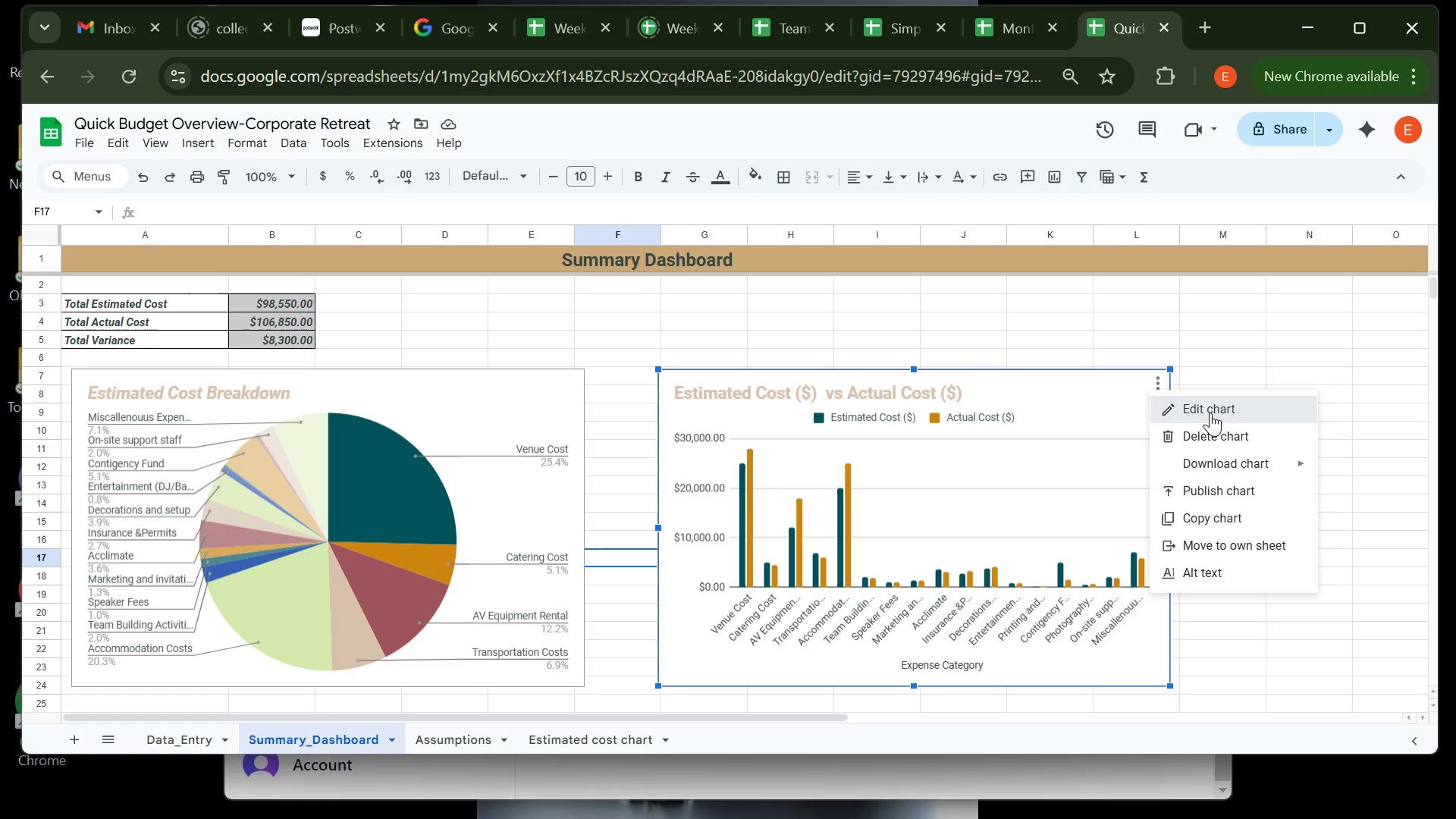 
left_click([1210, 413])
 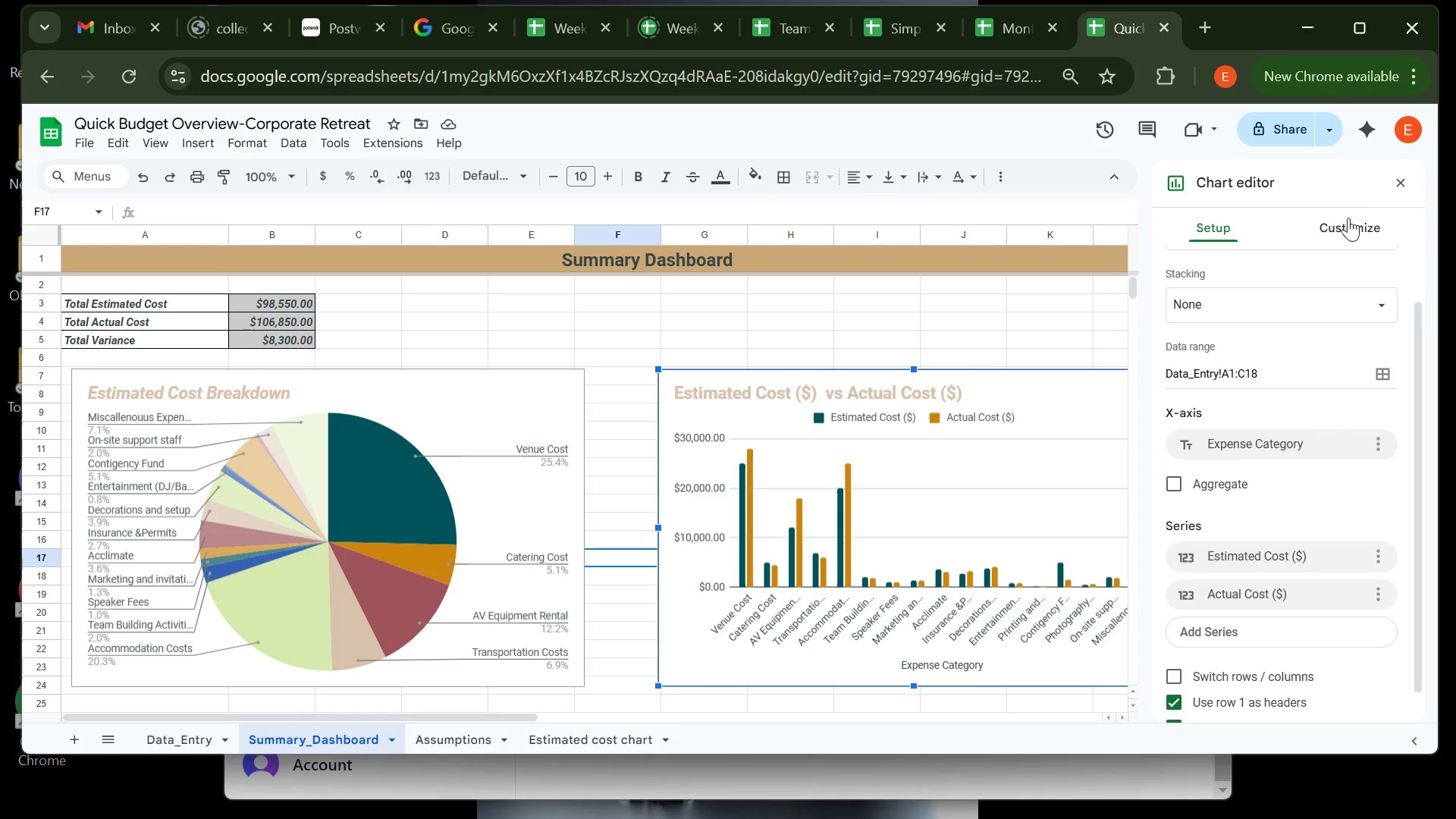 
left_click([1348, 228])
 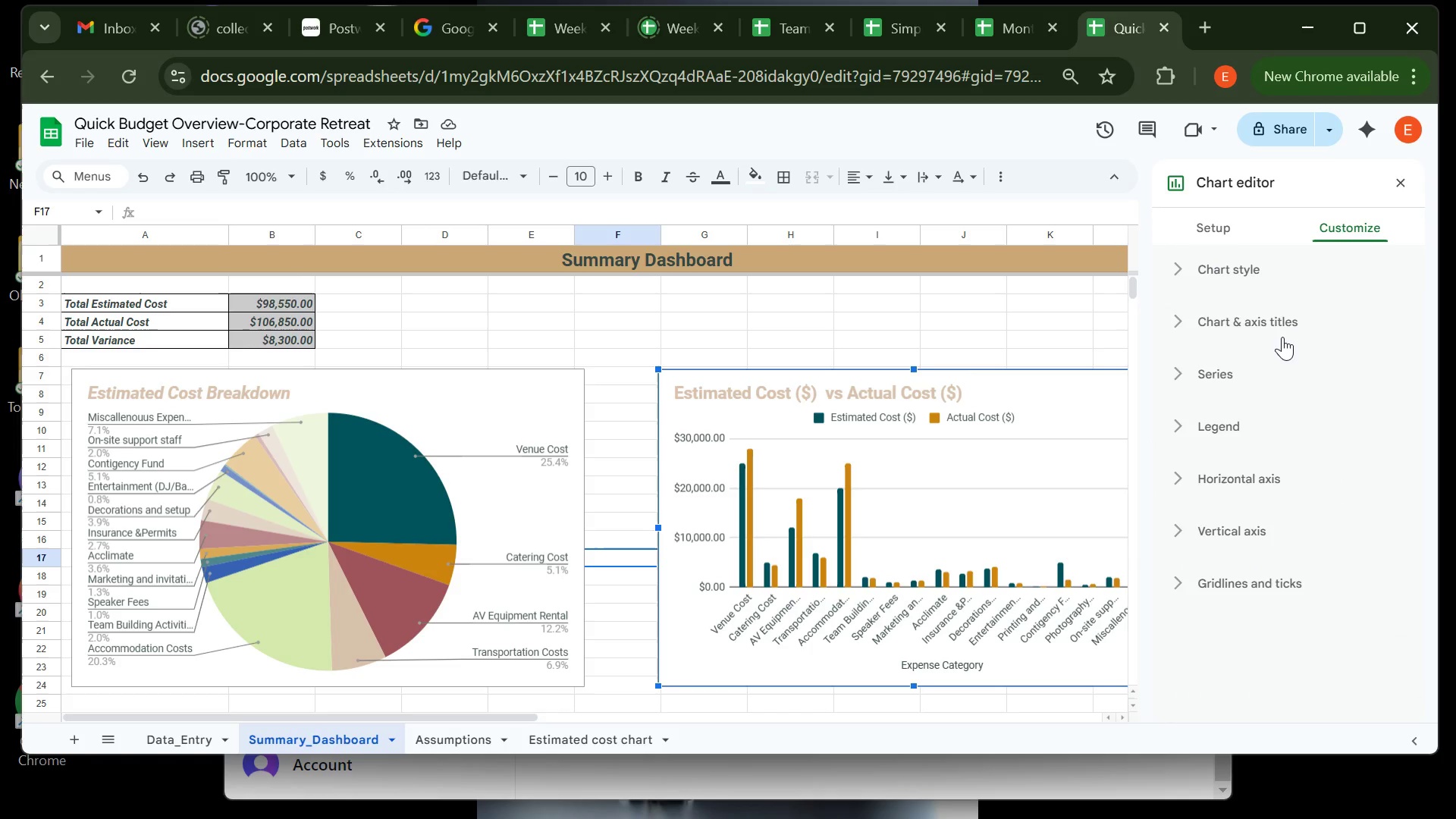 
left_click([1279, 318])
 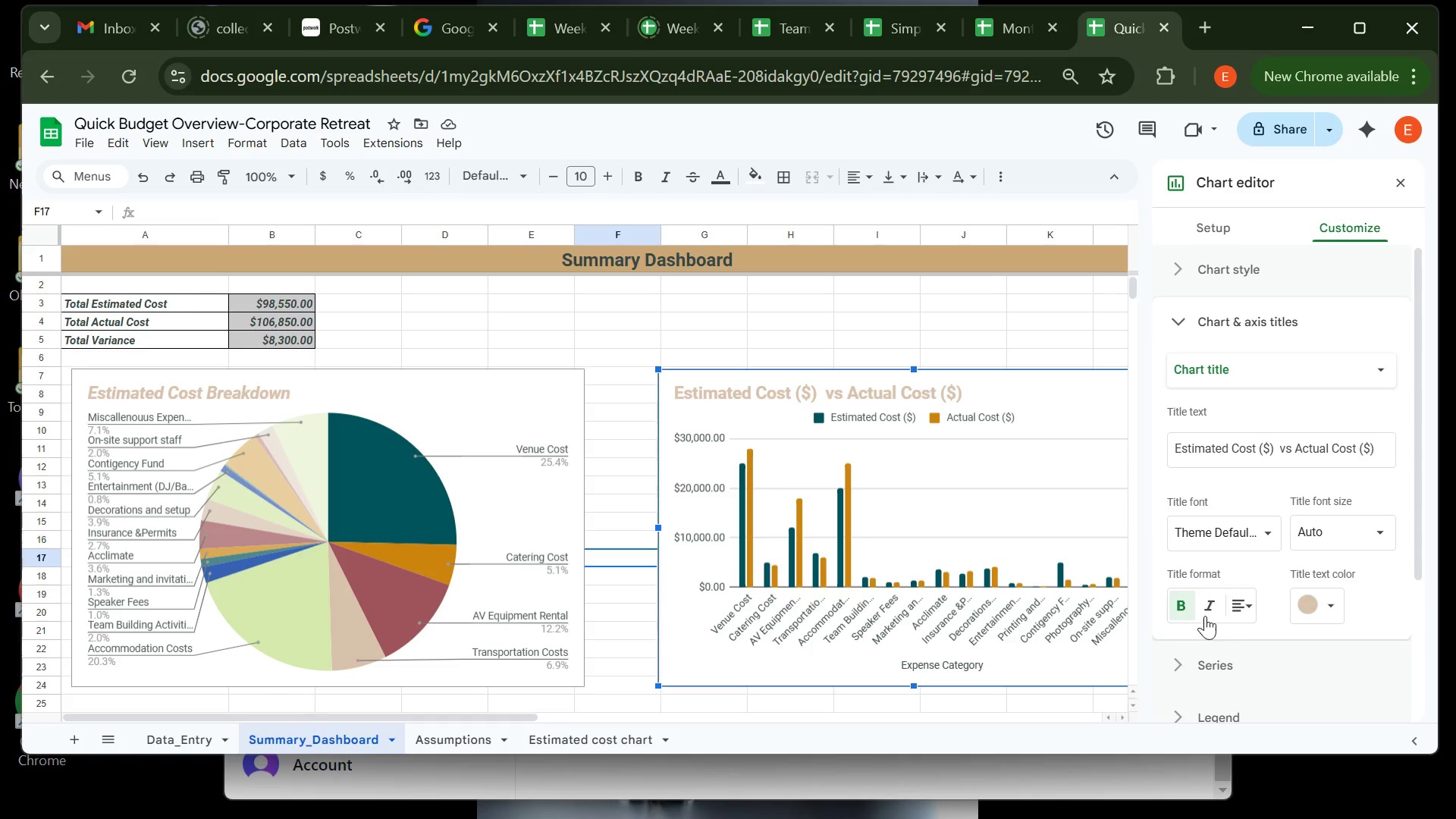 
left_click([1207, 611])
 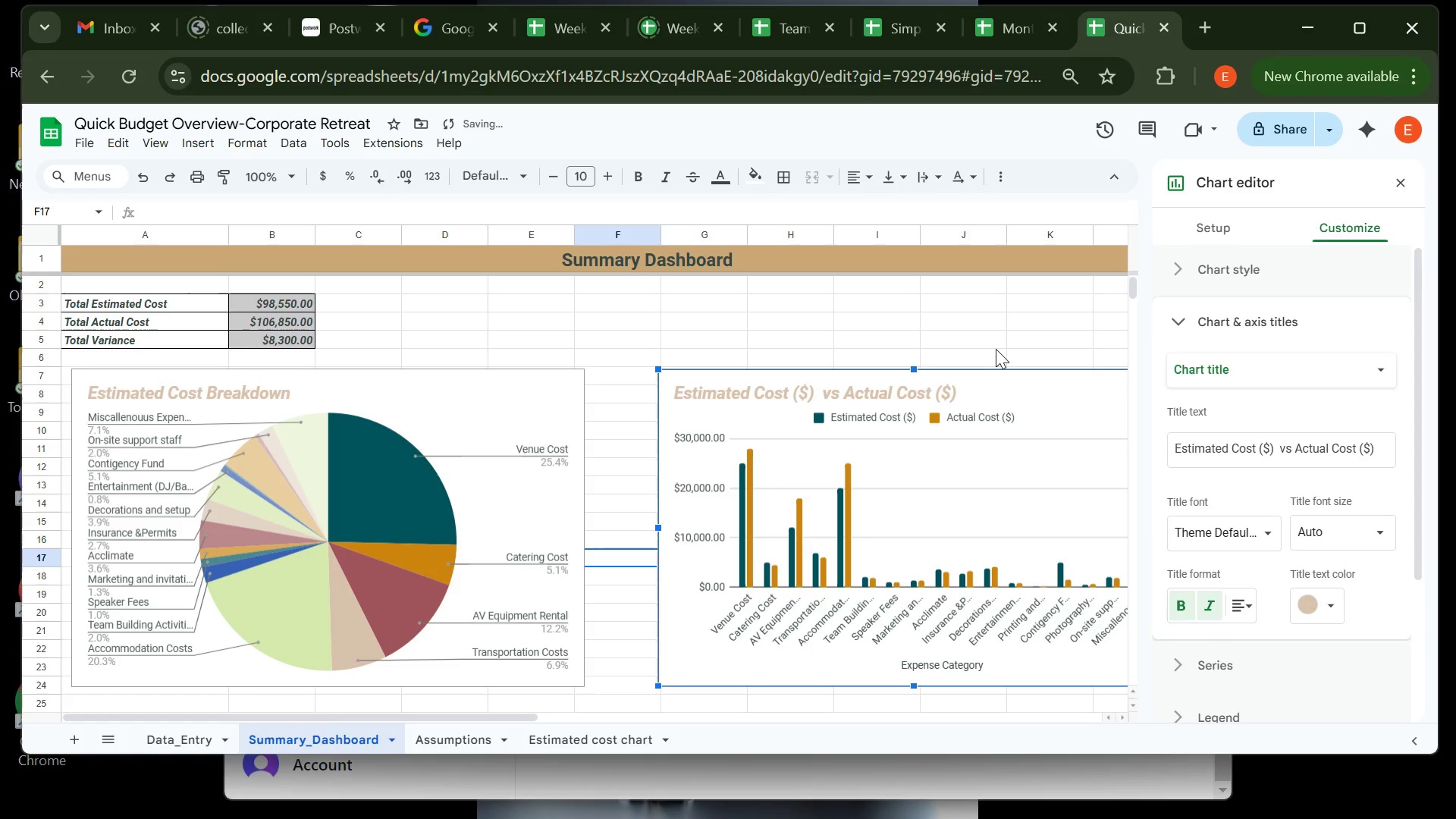 
left_click([998, 344])
 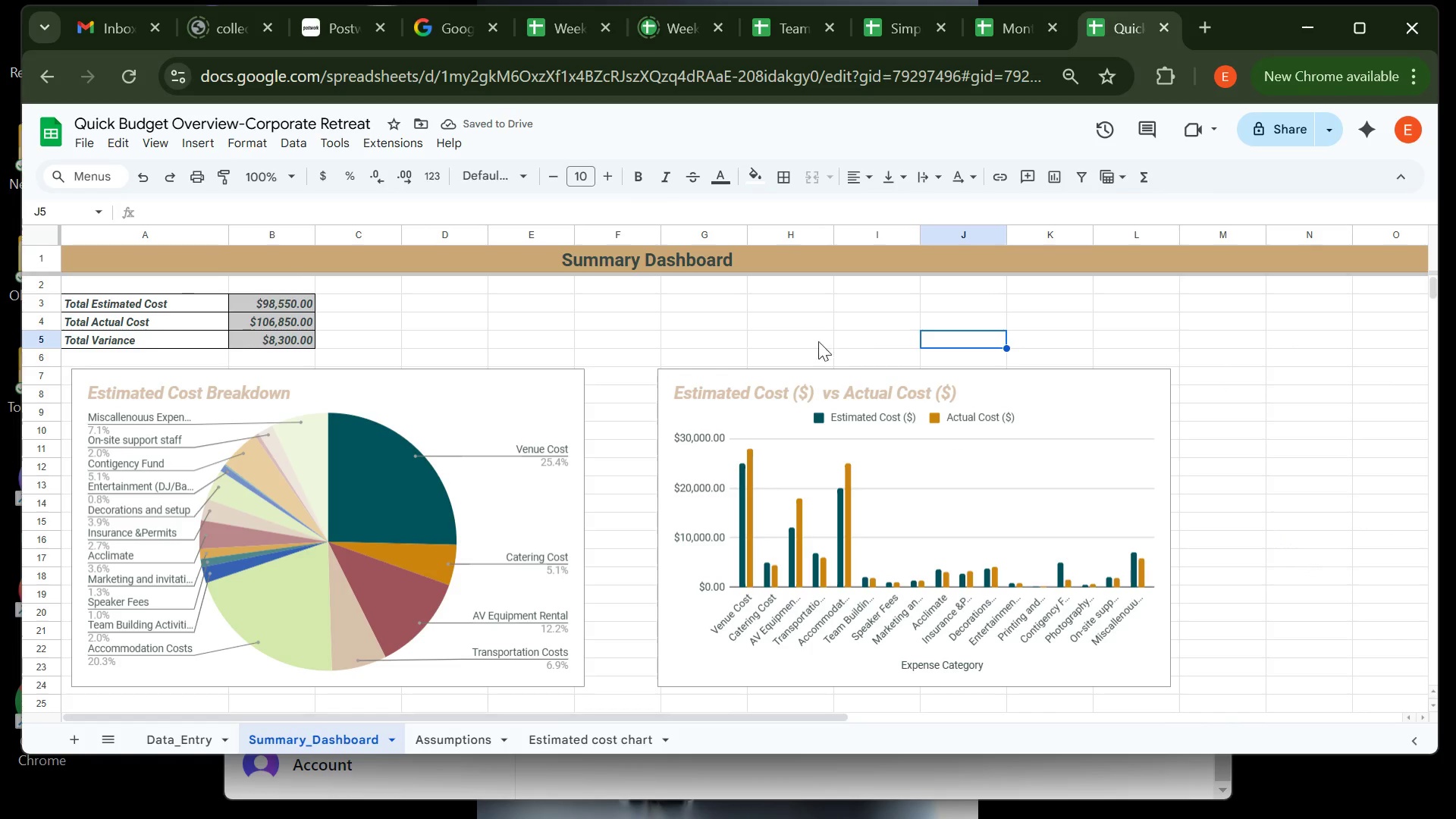 
left_click([523, 361])
 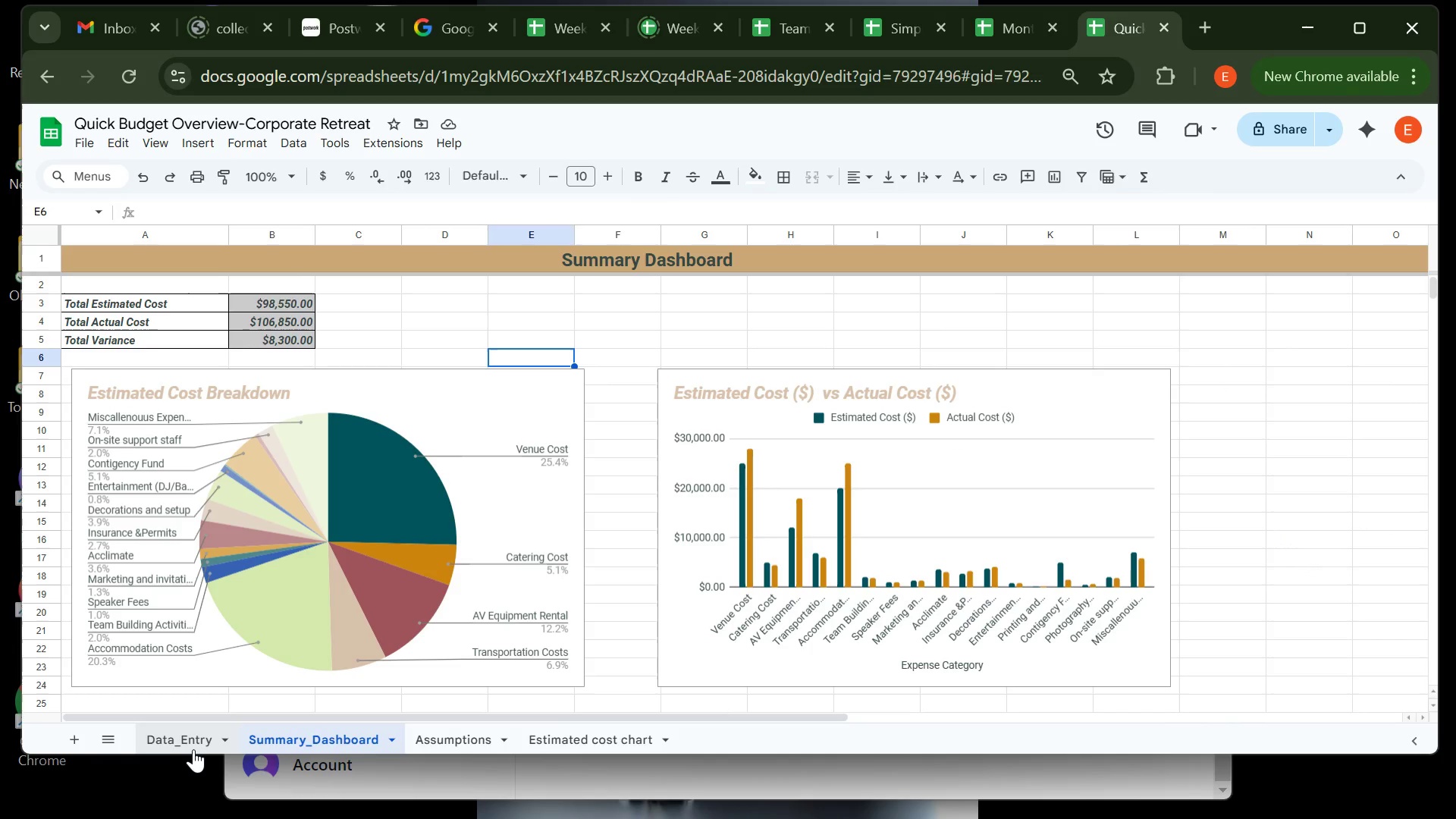 
left_click([194, 748])
 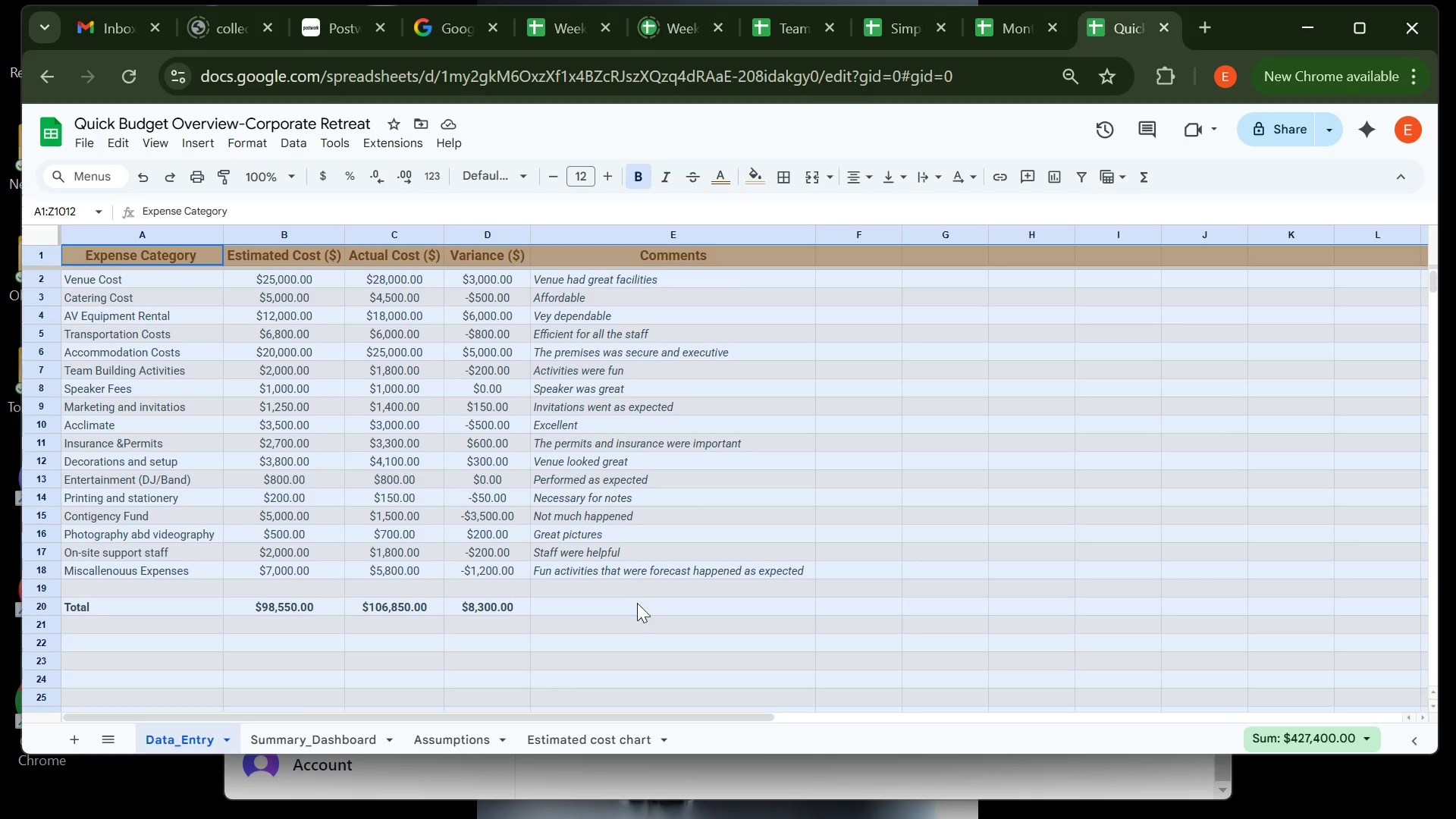 
left_click([648, 615])
 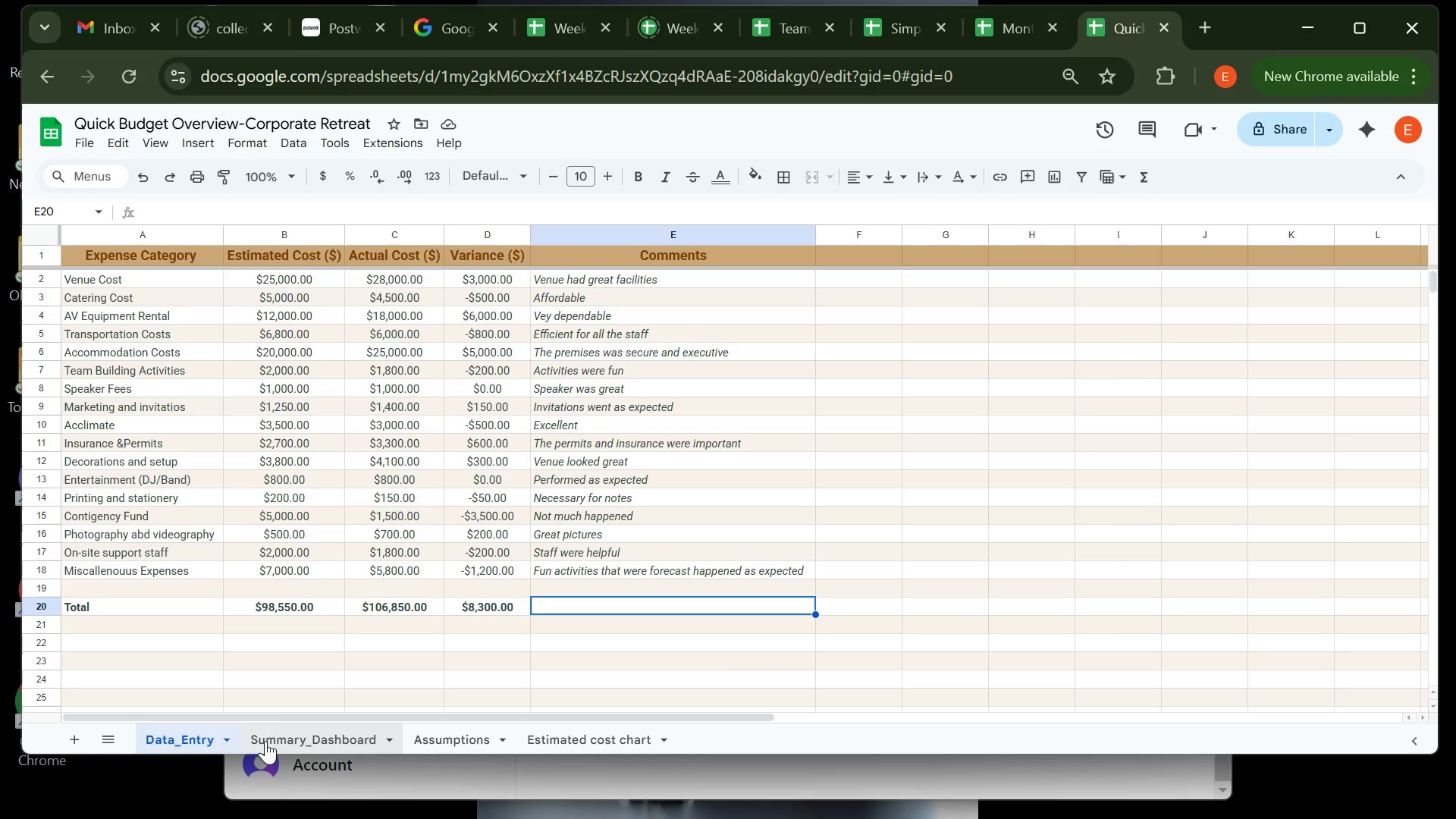 
left_click([285, 736])
 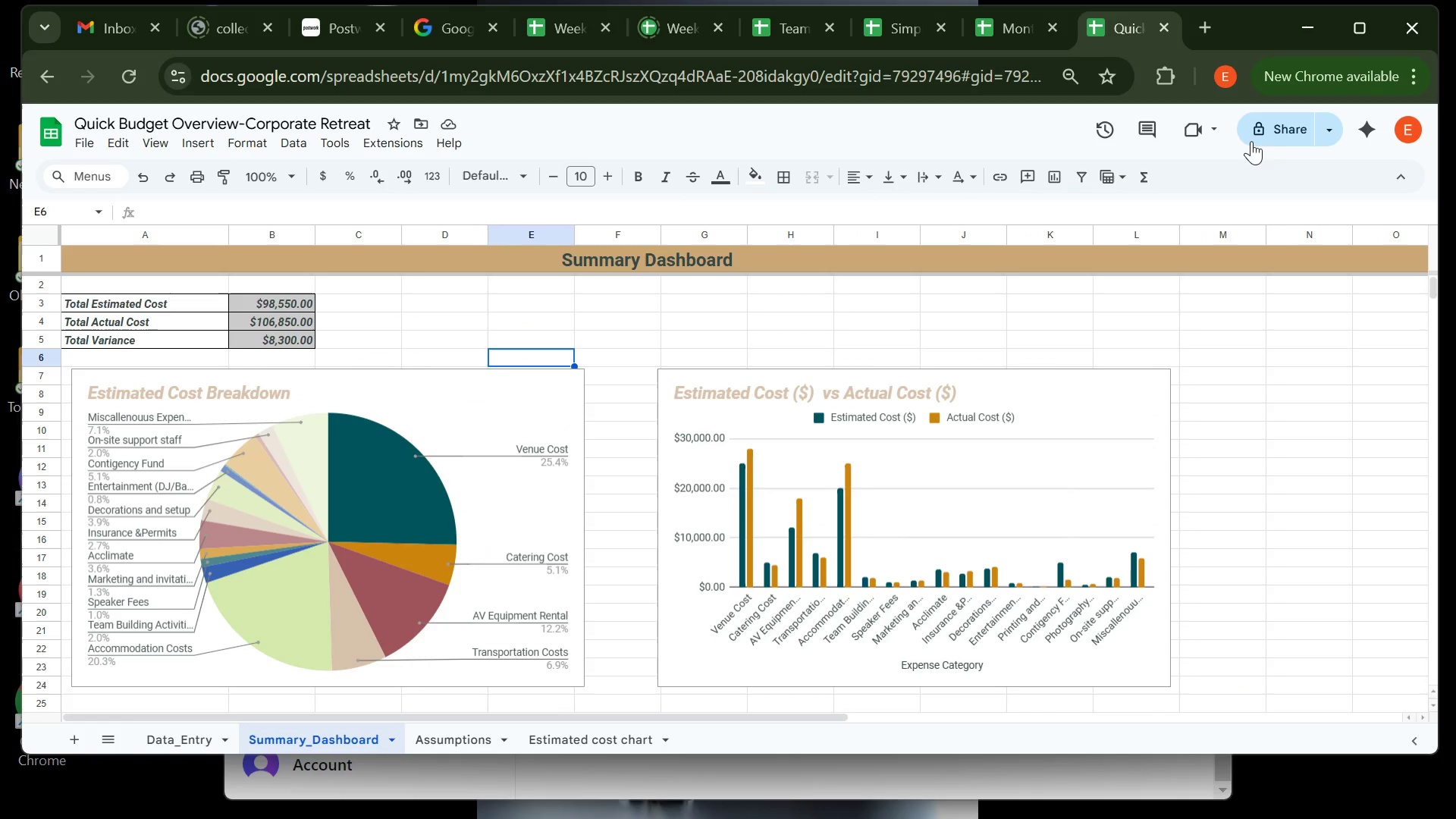 
left_click([1279, 130])
 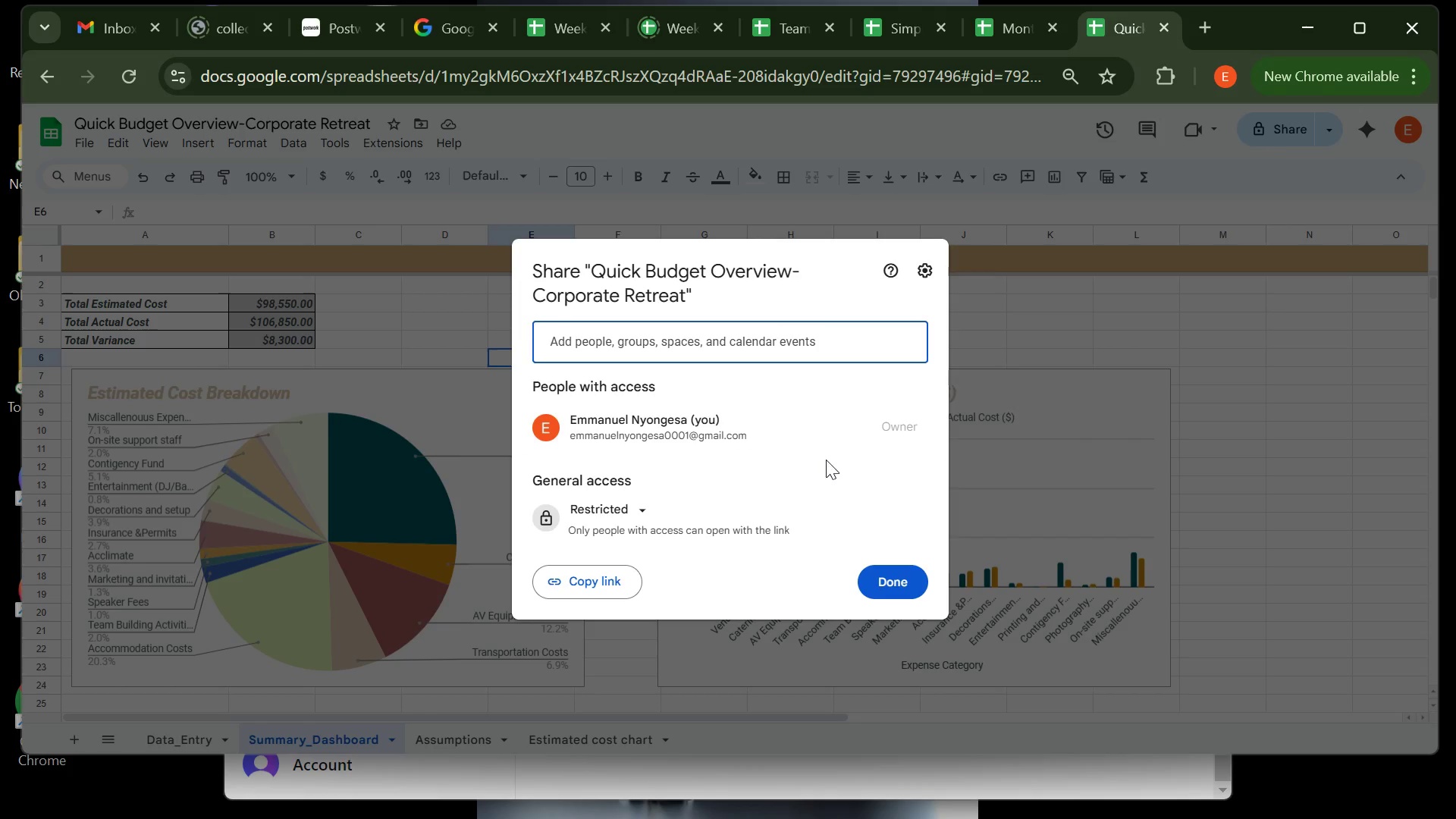 
left_click([646, 513])
 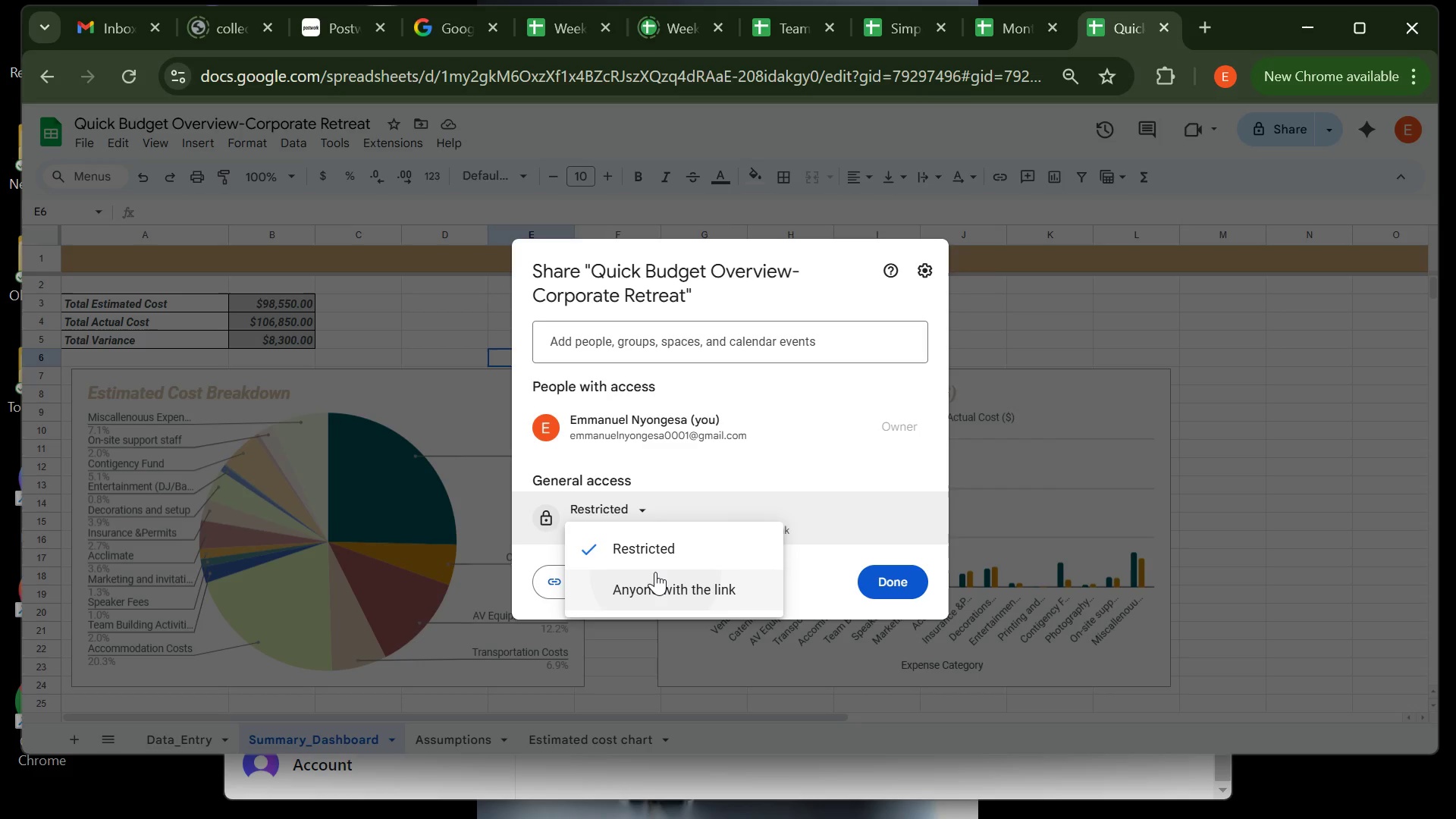 
left_click([655, 572])
 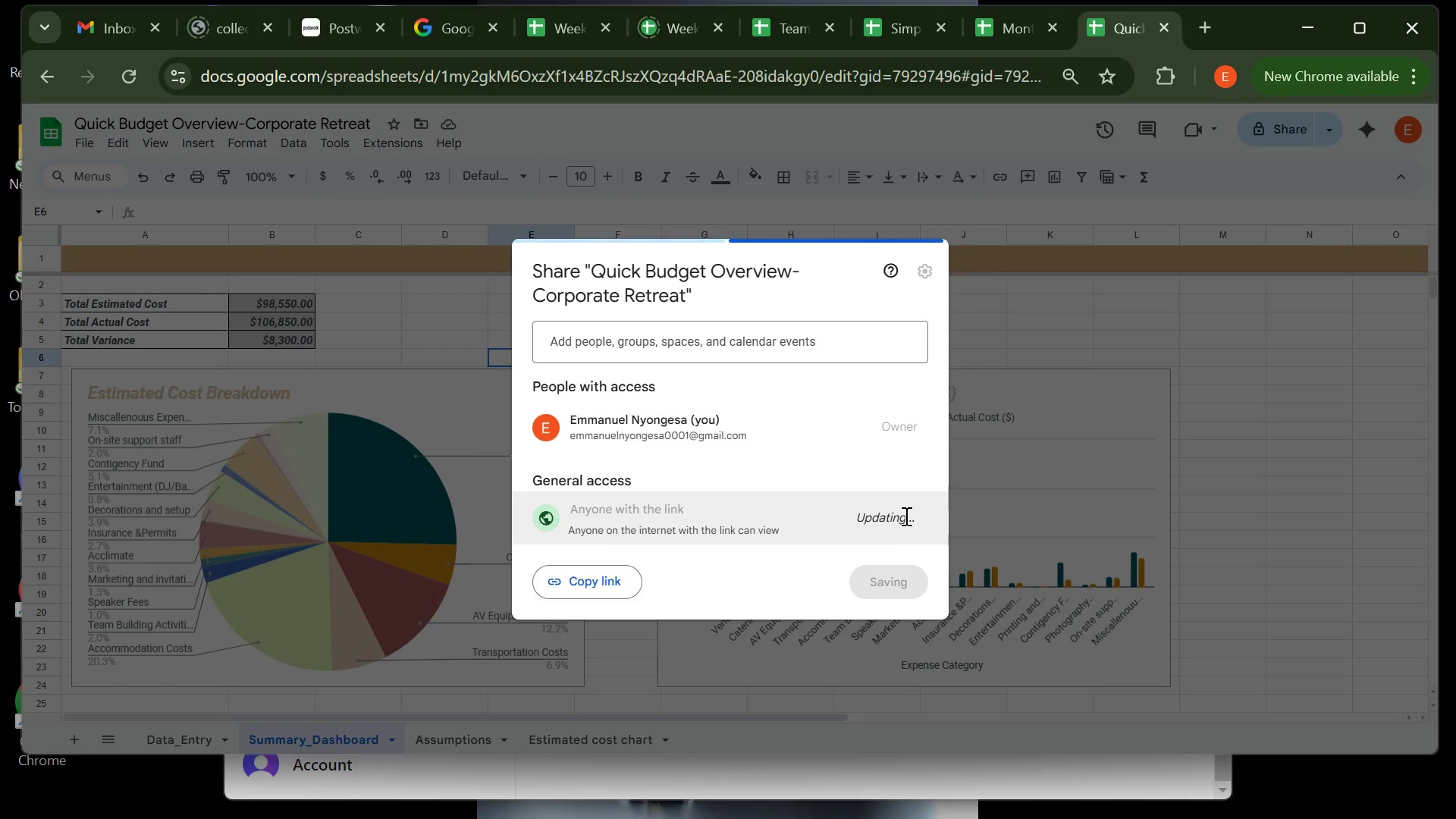 
left_click([905, 514])
 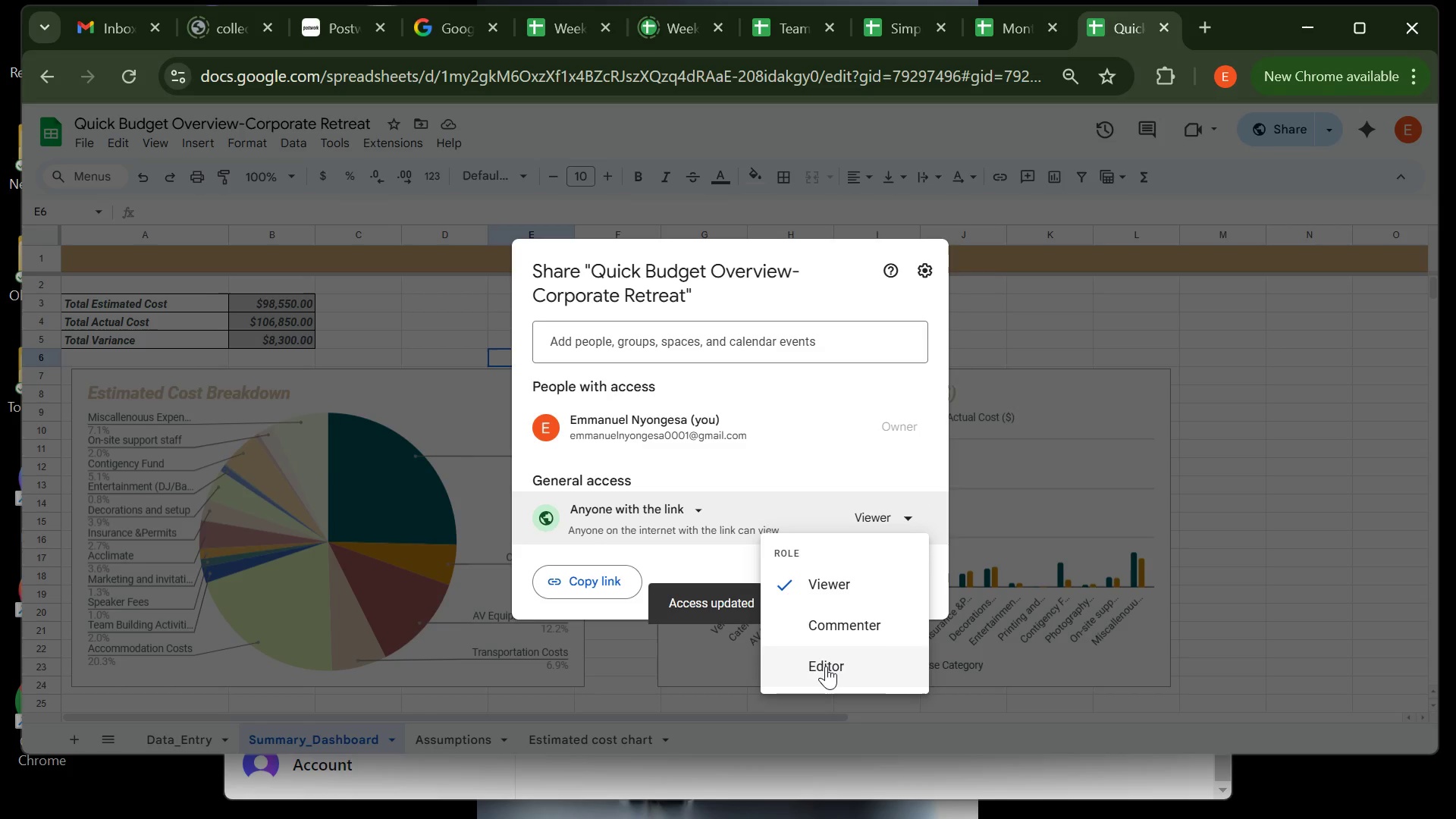 
left_click([826, 666])
 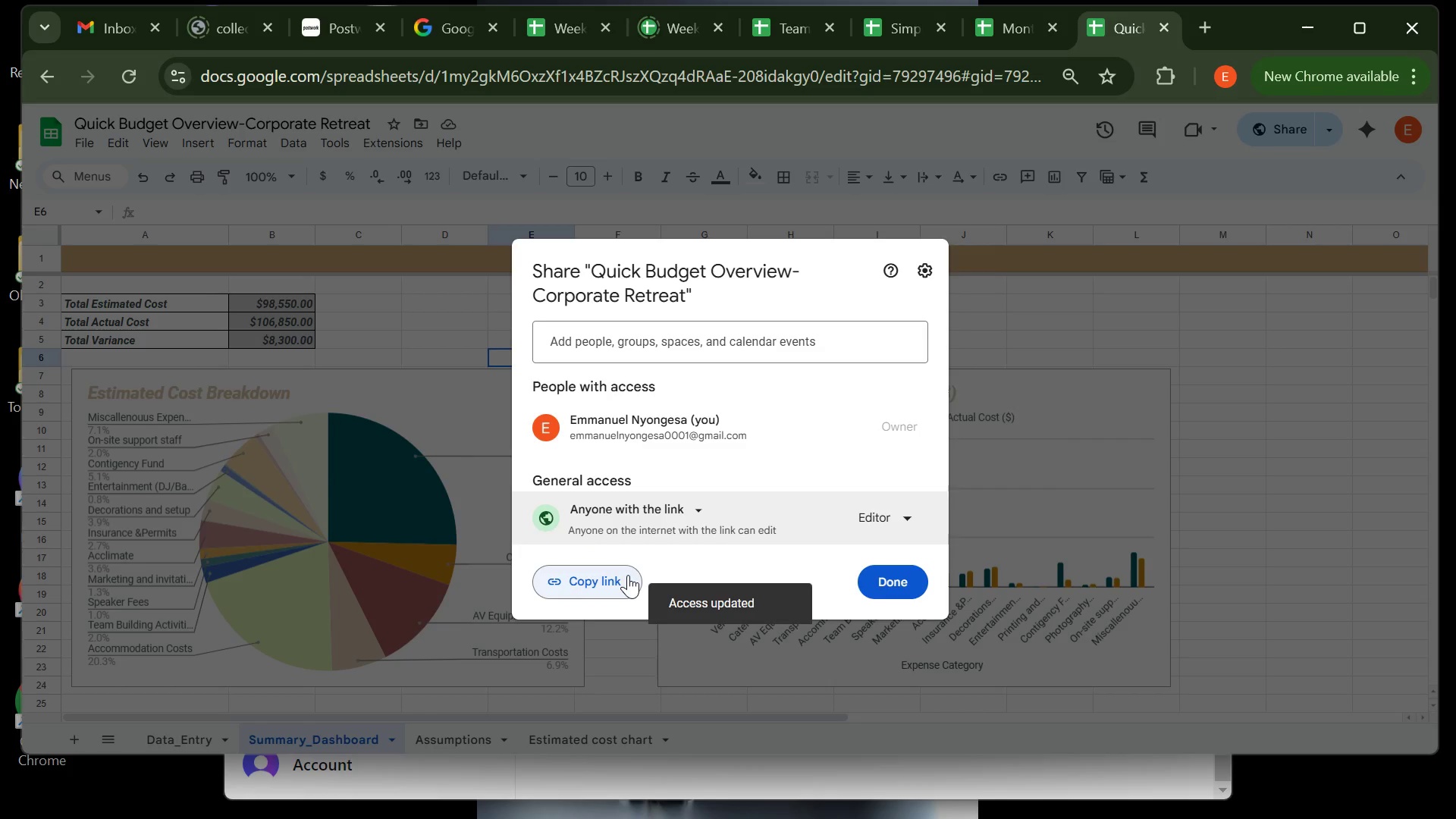 